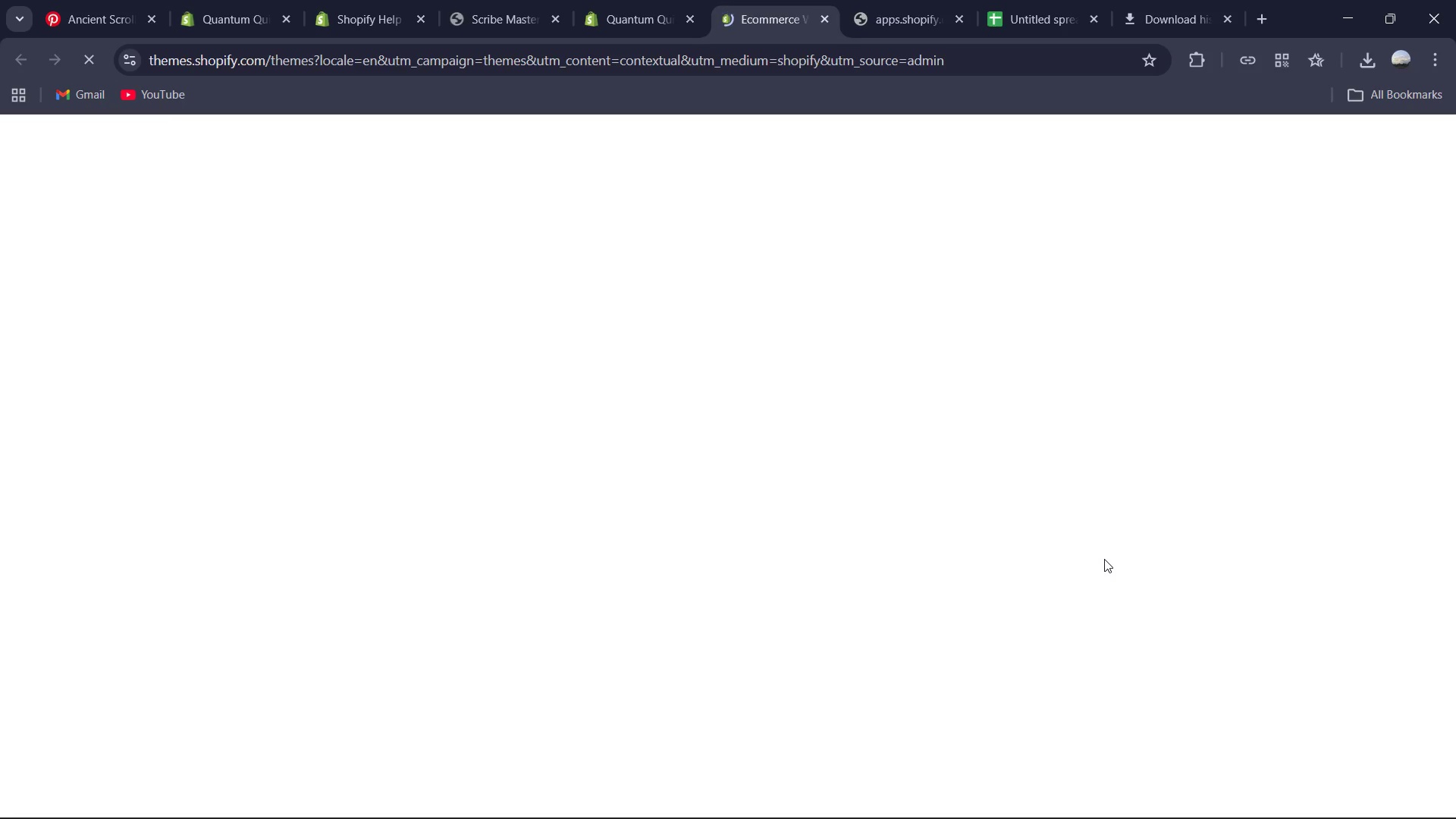 
wait(15.92)
 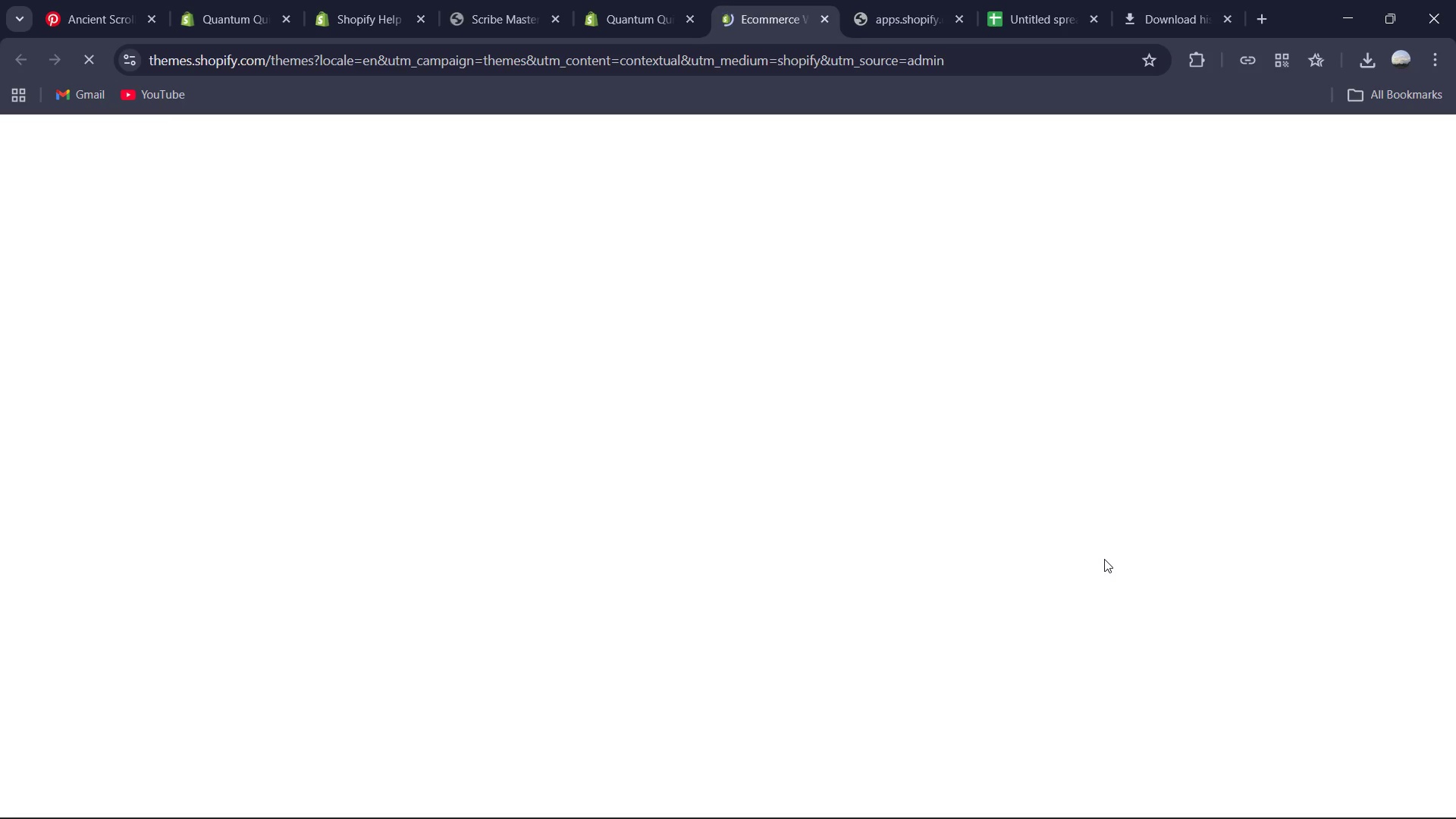 
left_click([1282, 140])
 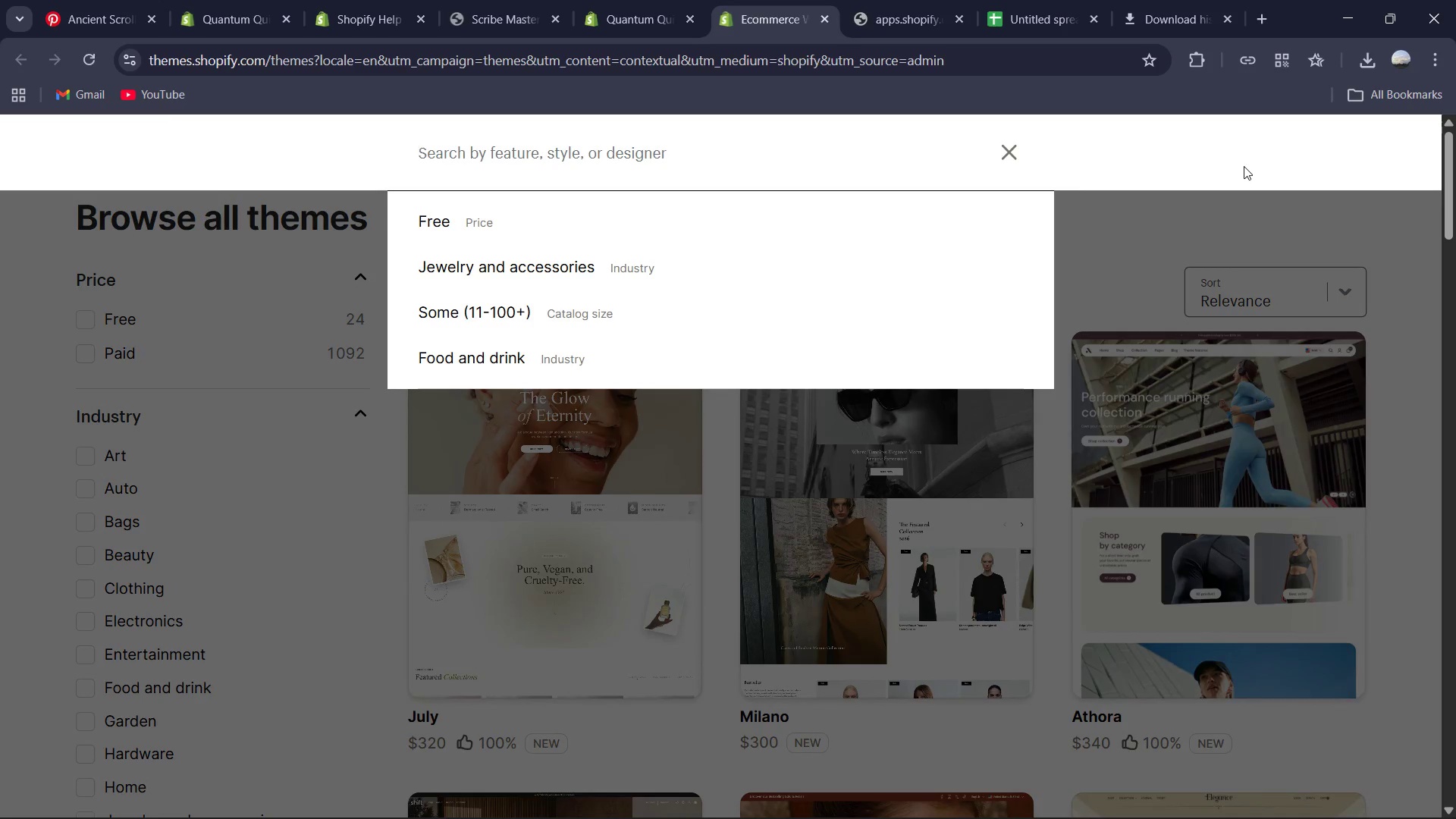 
type(ride )
 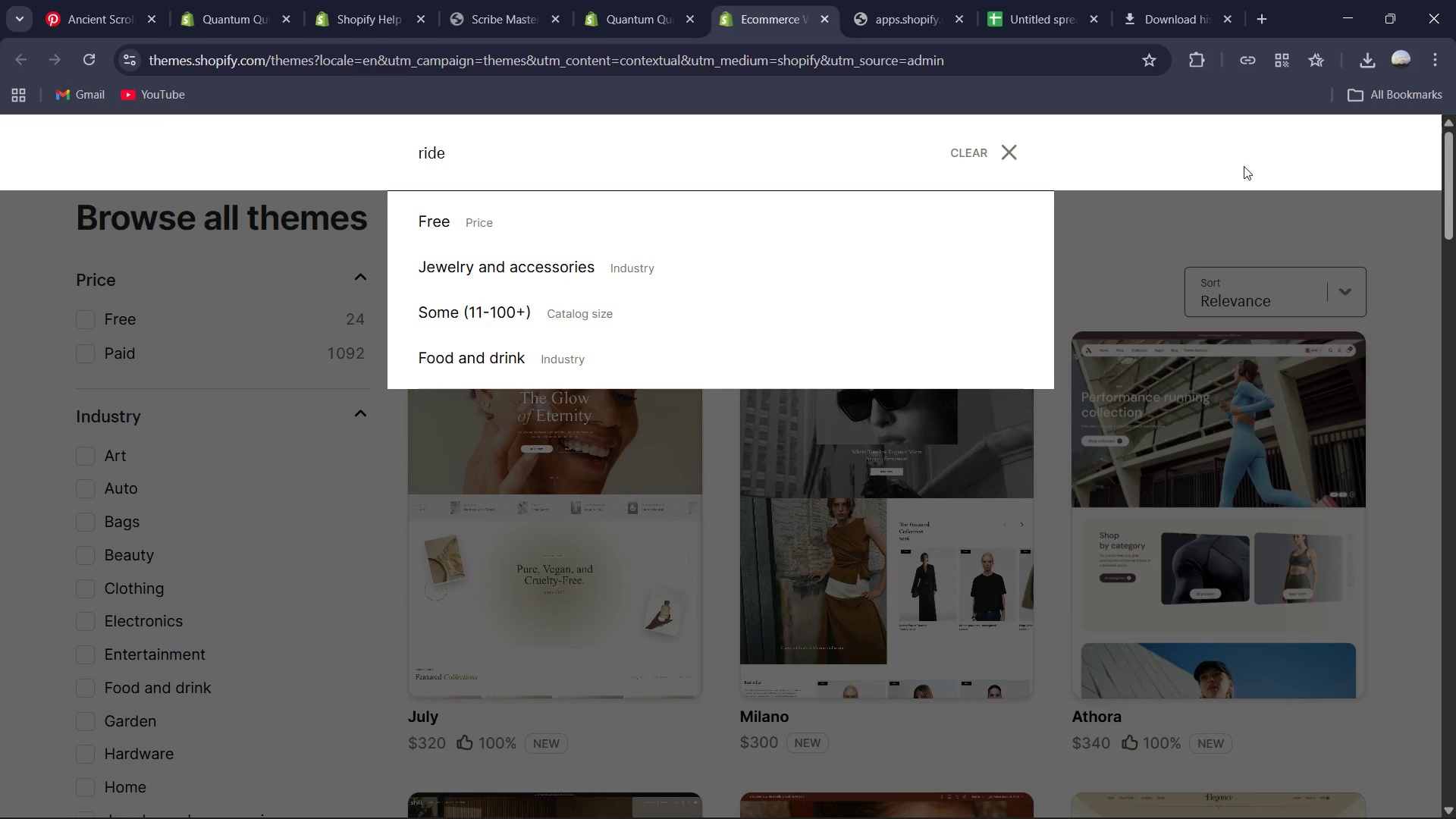 
key(Enter)
 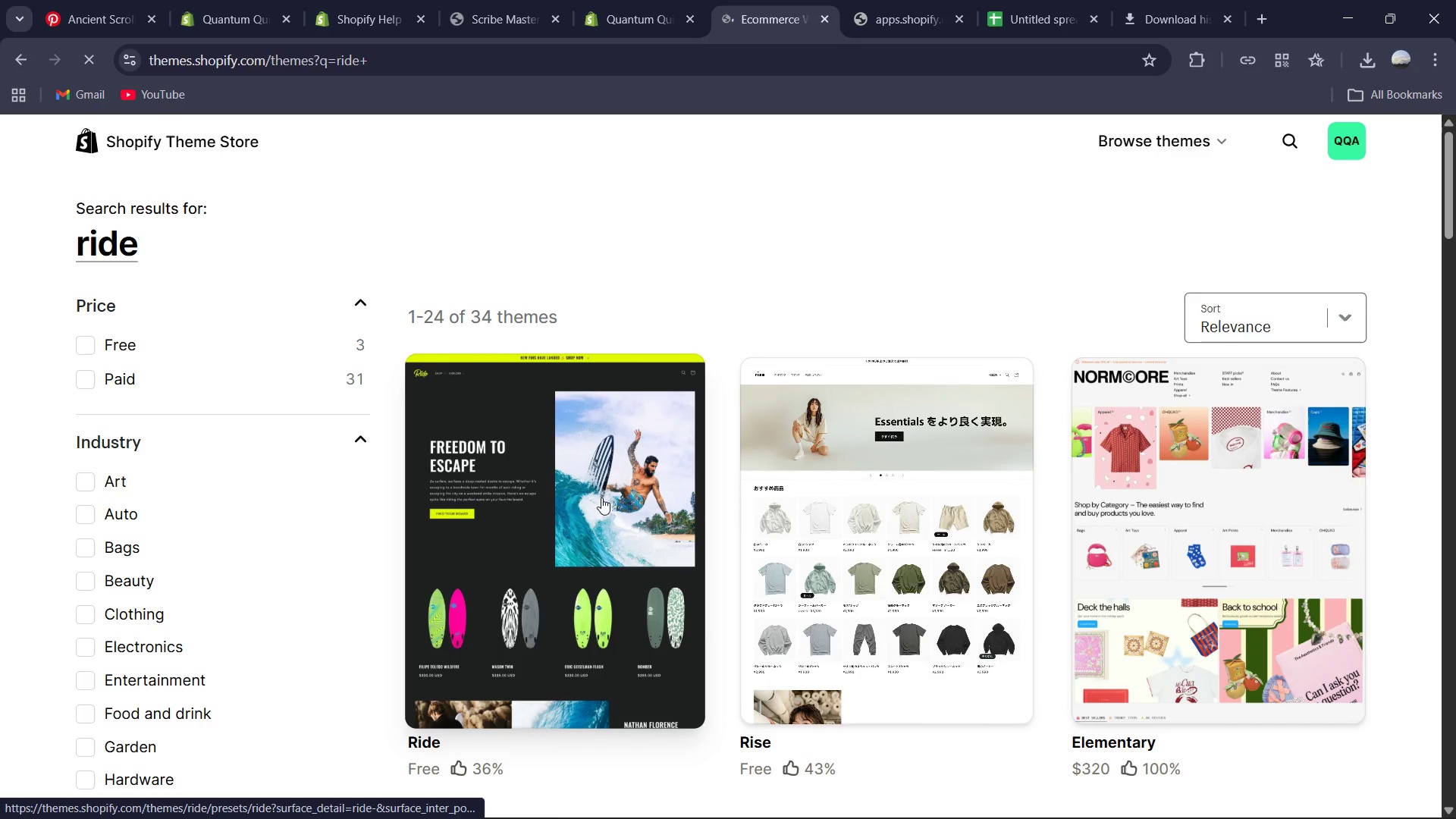 
wait(16.92)
 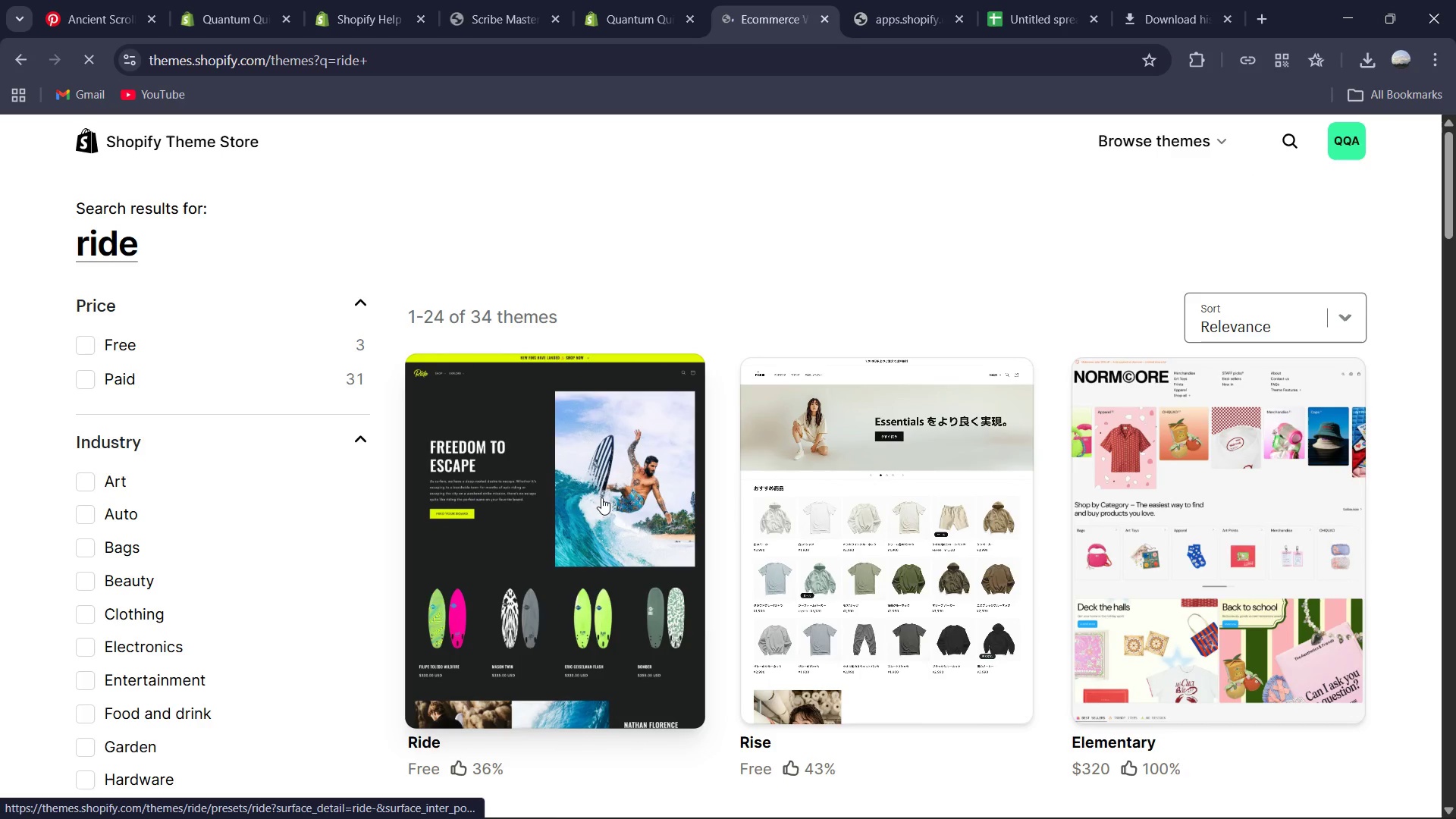 
left_click([563, 501])
 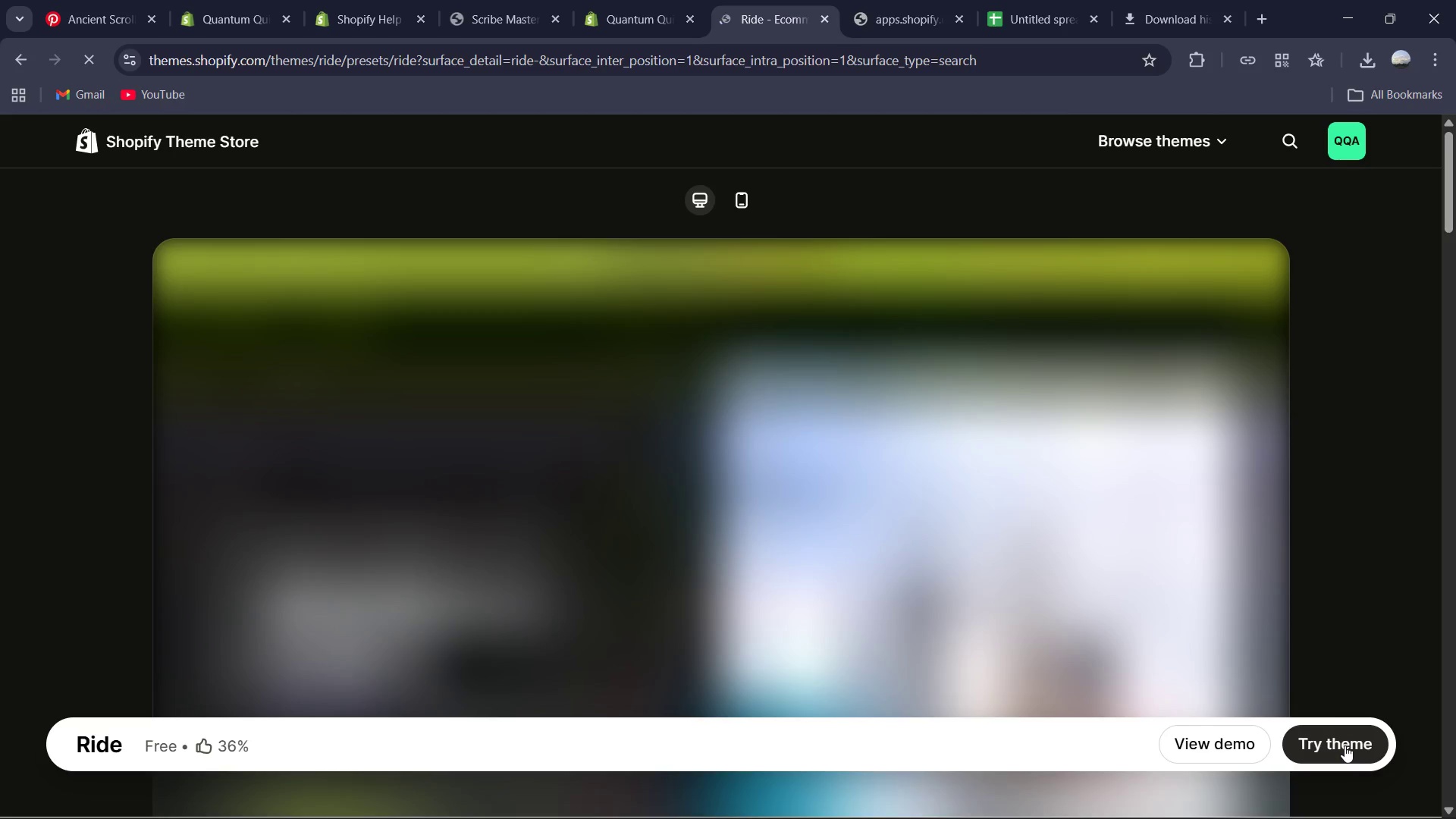 
wait(5.41)
 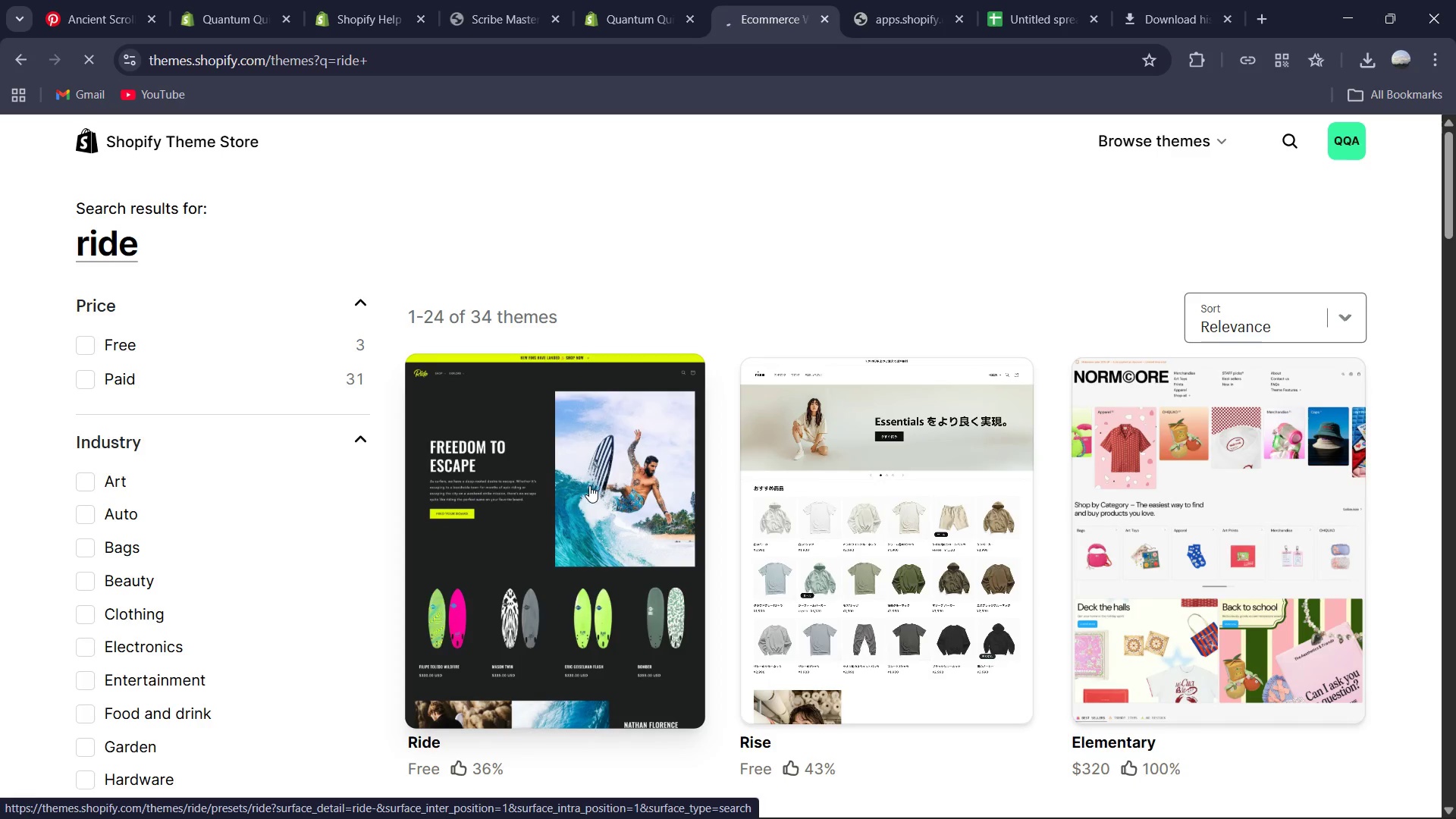 
left_click([1343, 745])
 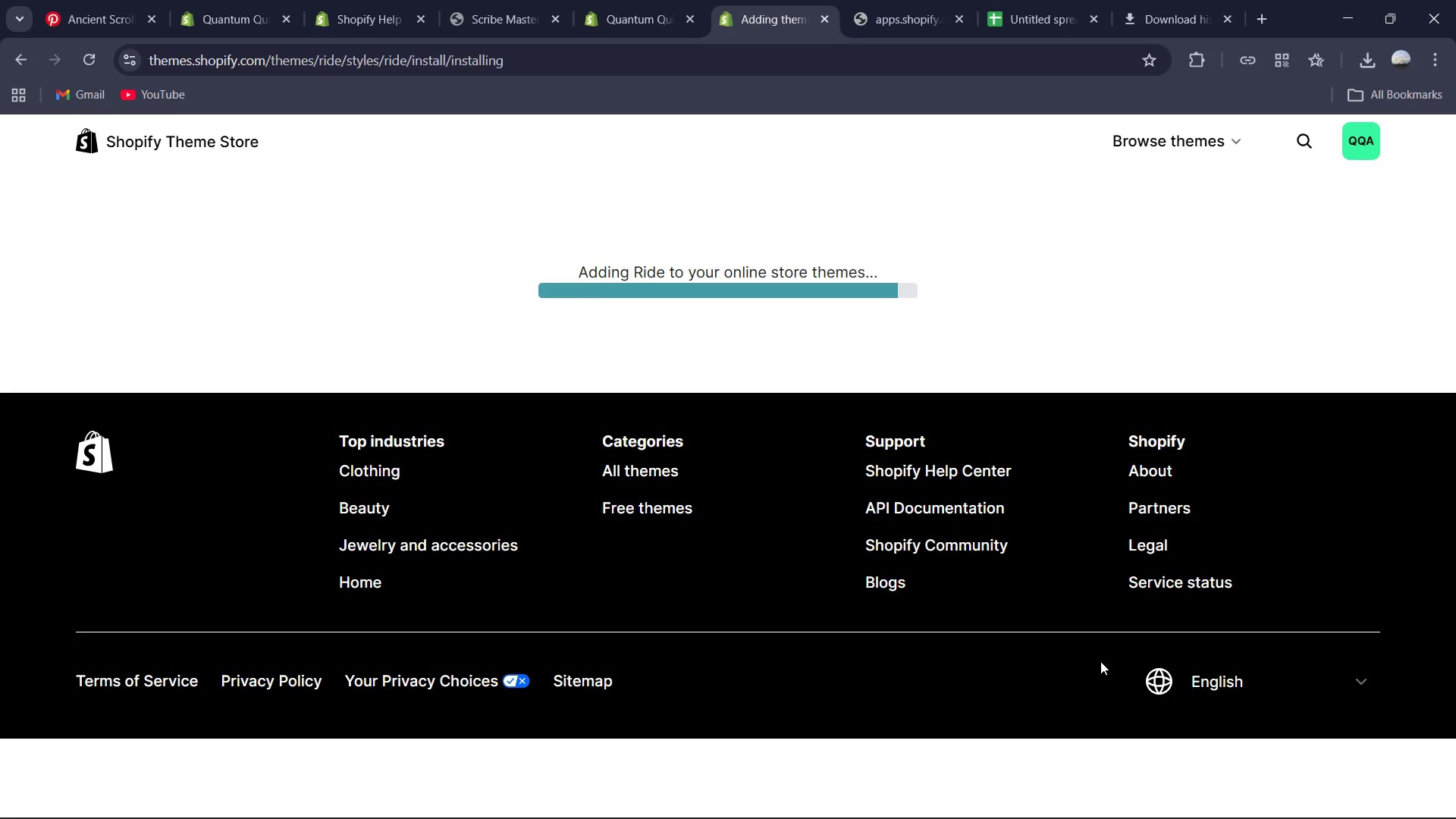 
wait(10.47)
 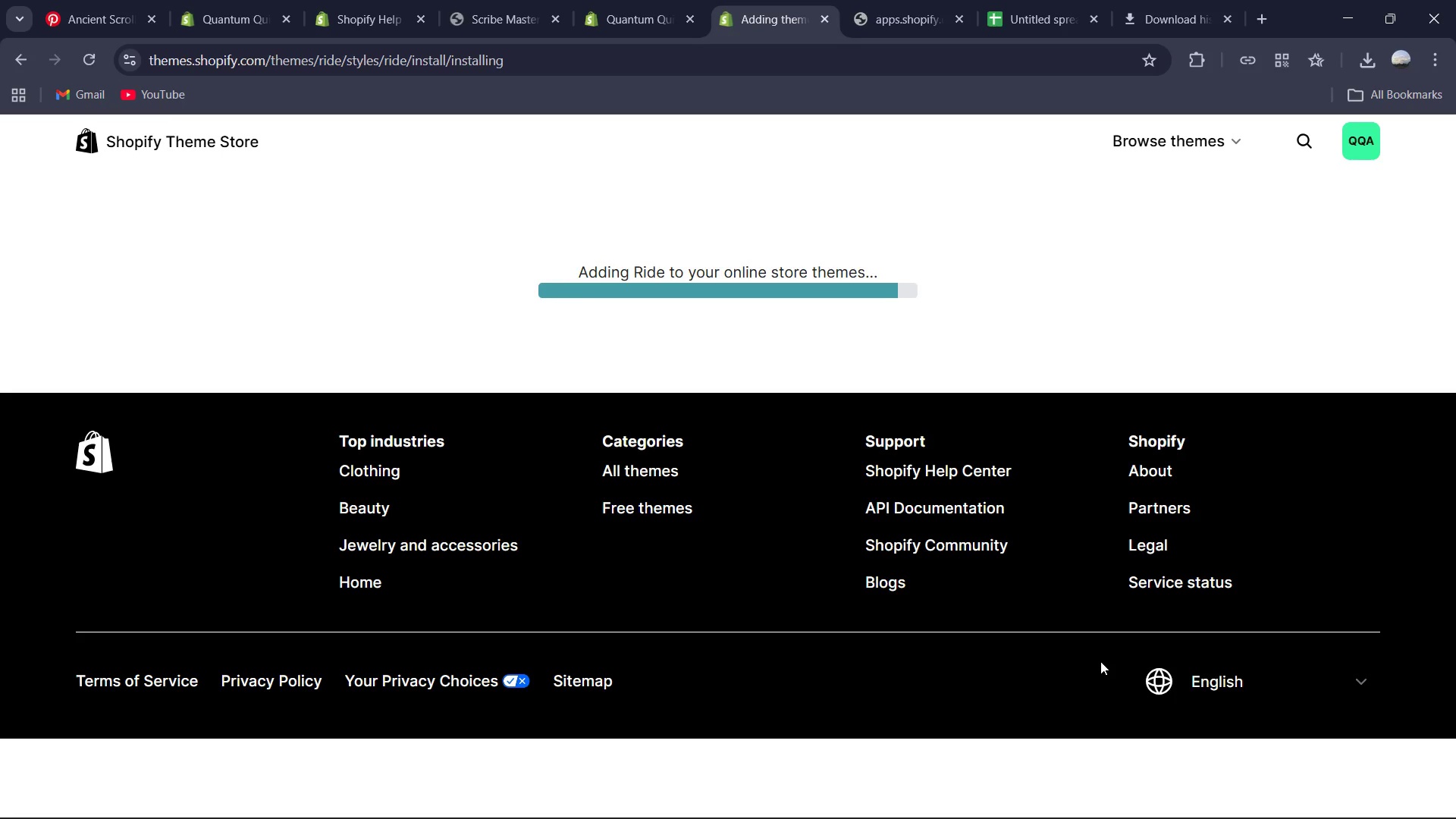 
left_click([655, 0])
 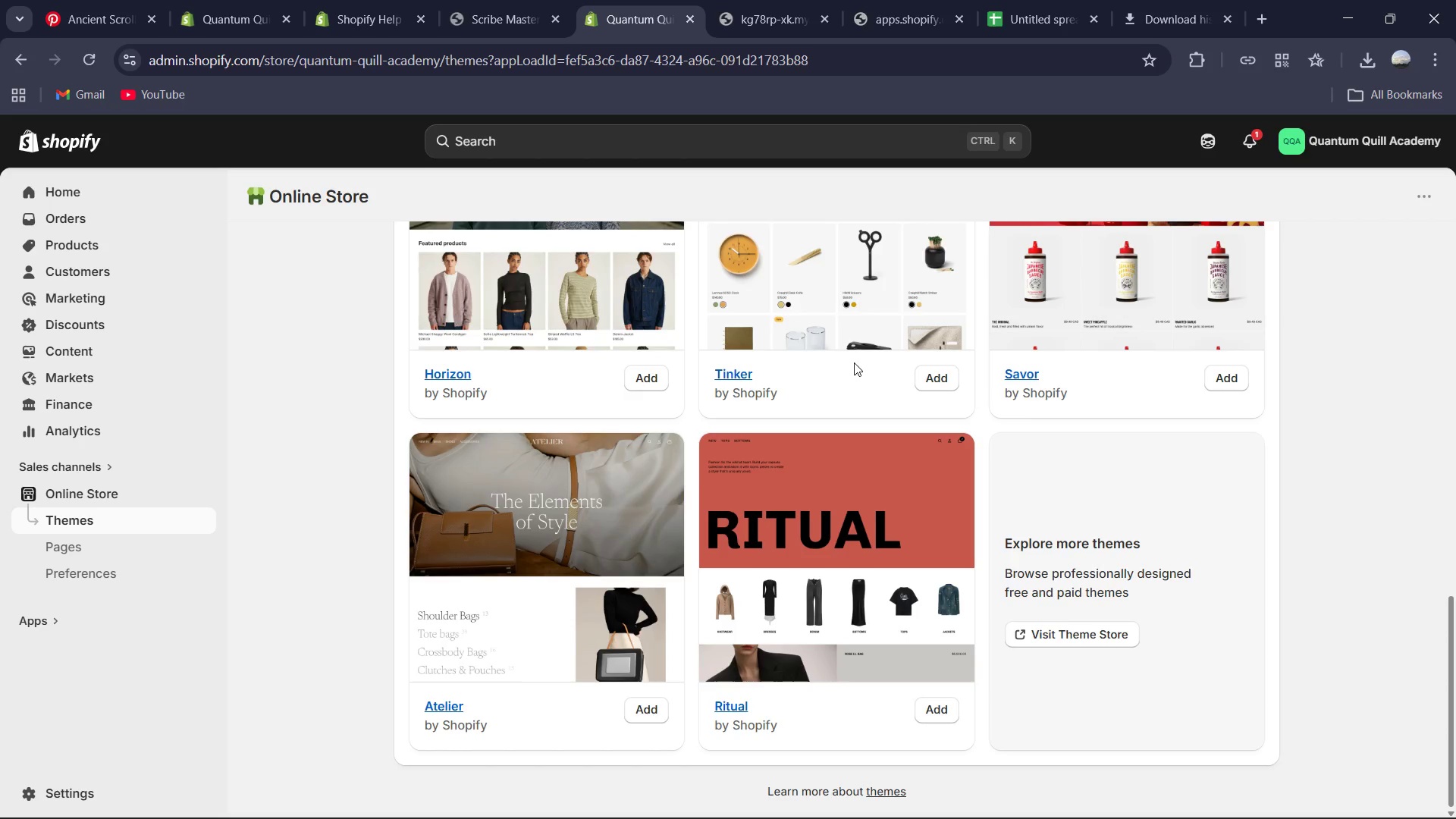 
scroll: coordinate [859, 377], scroll_direction: up, amount: 9.0
 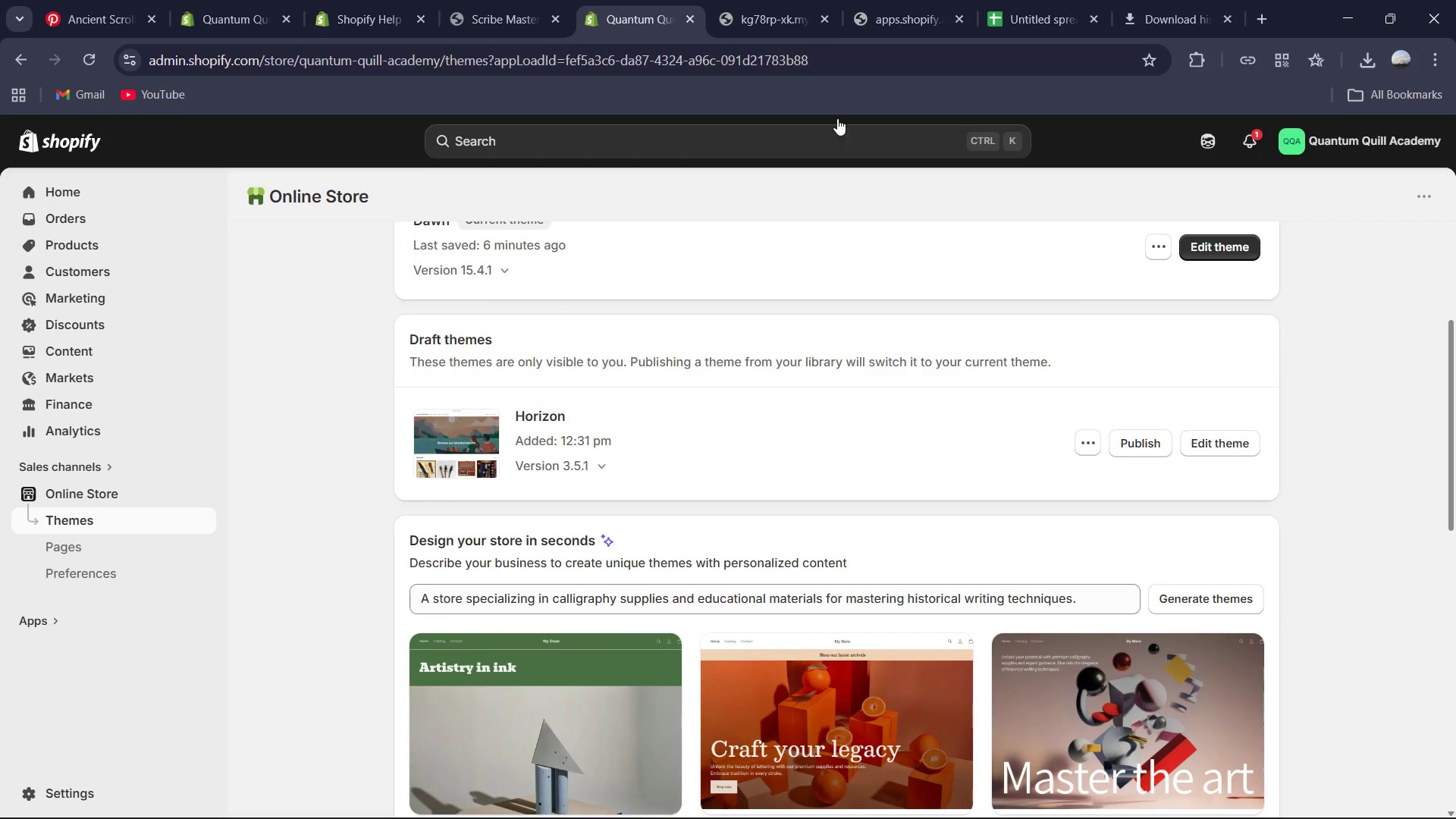 
left_click([733, 0])
 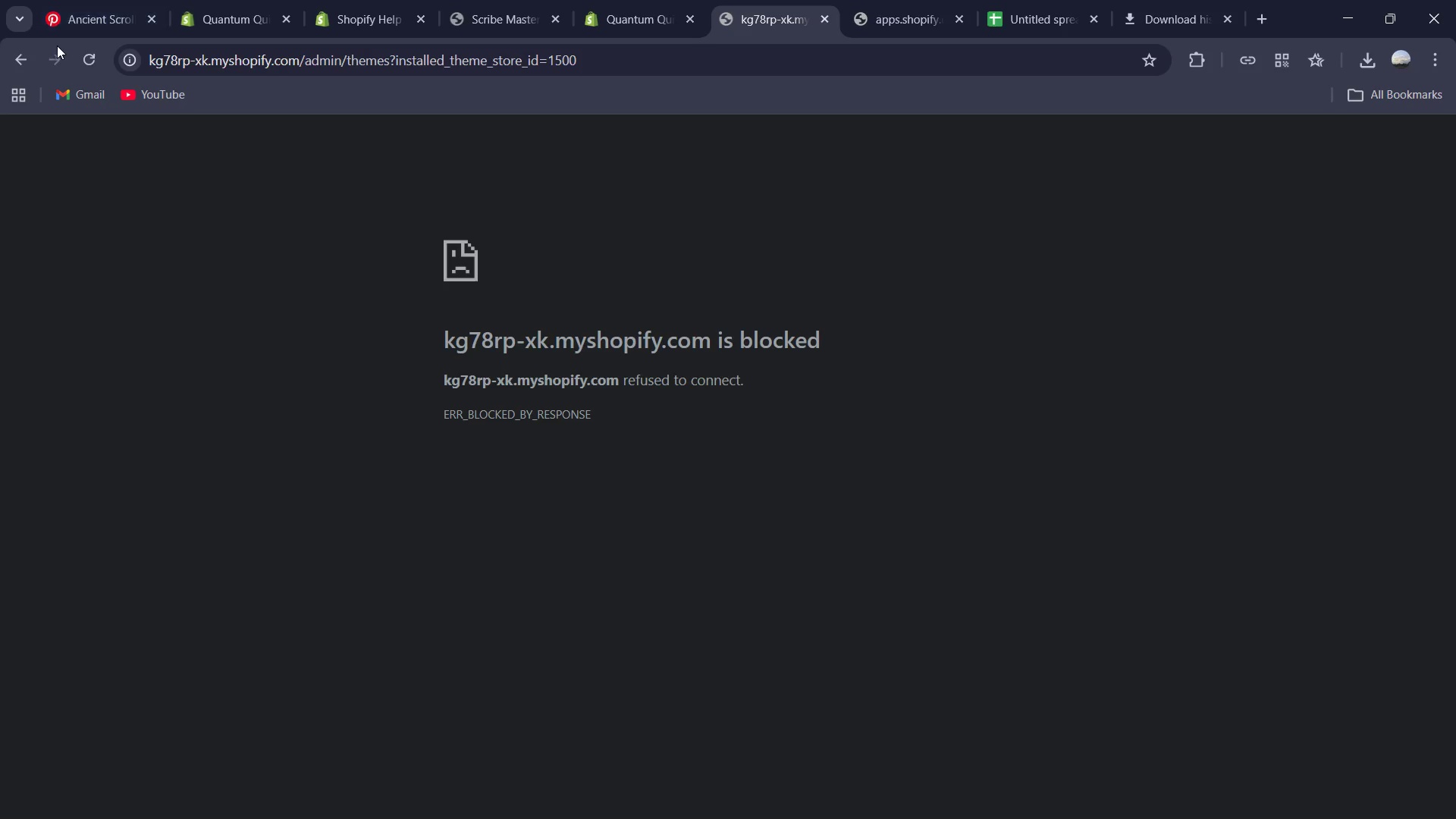 
left_click([87, 62])
 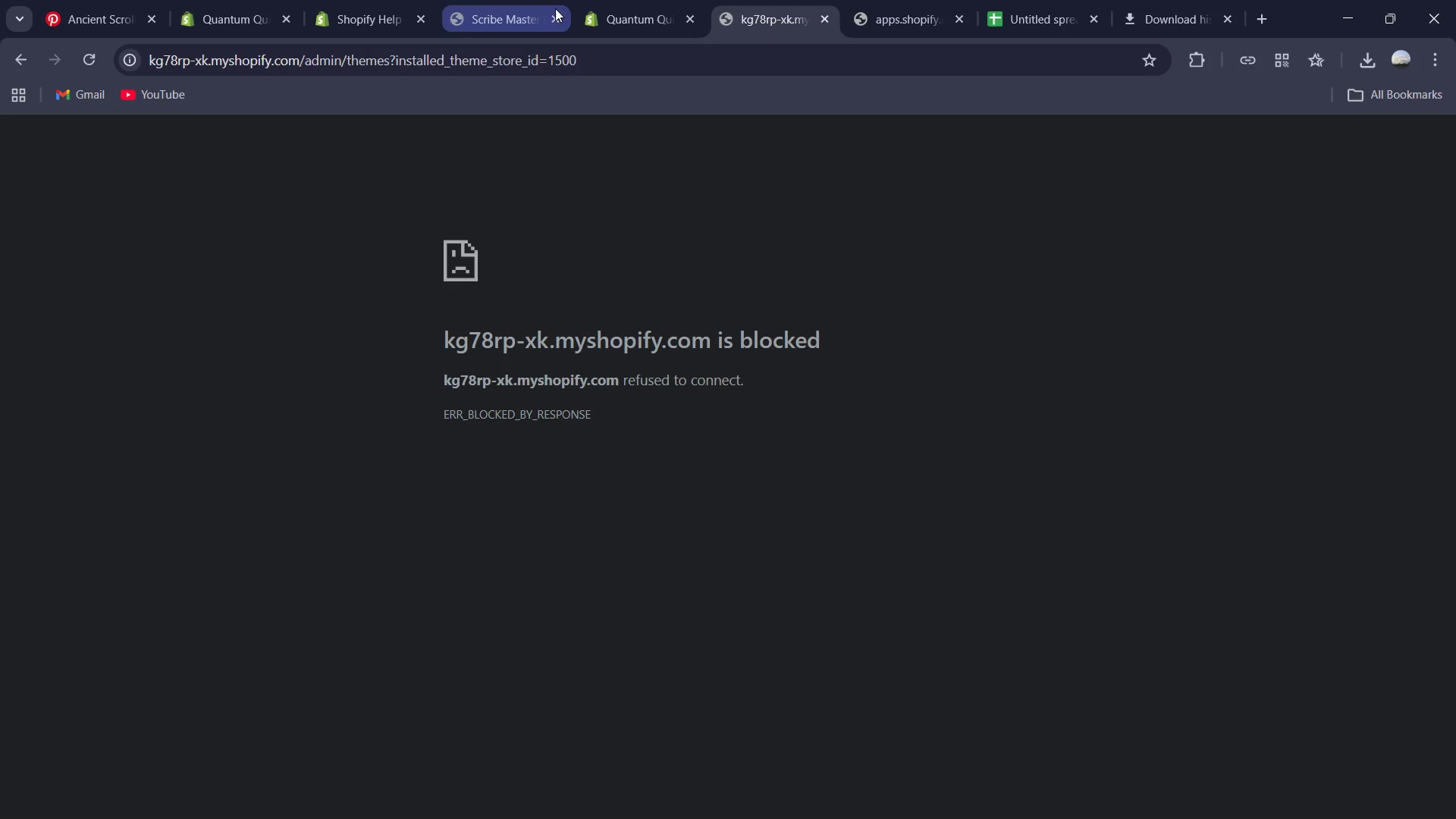 
left_click([669, 0])
 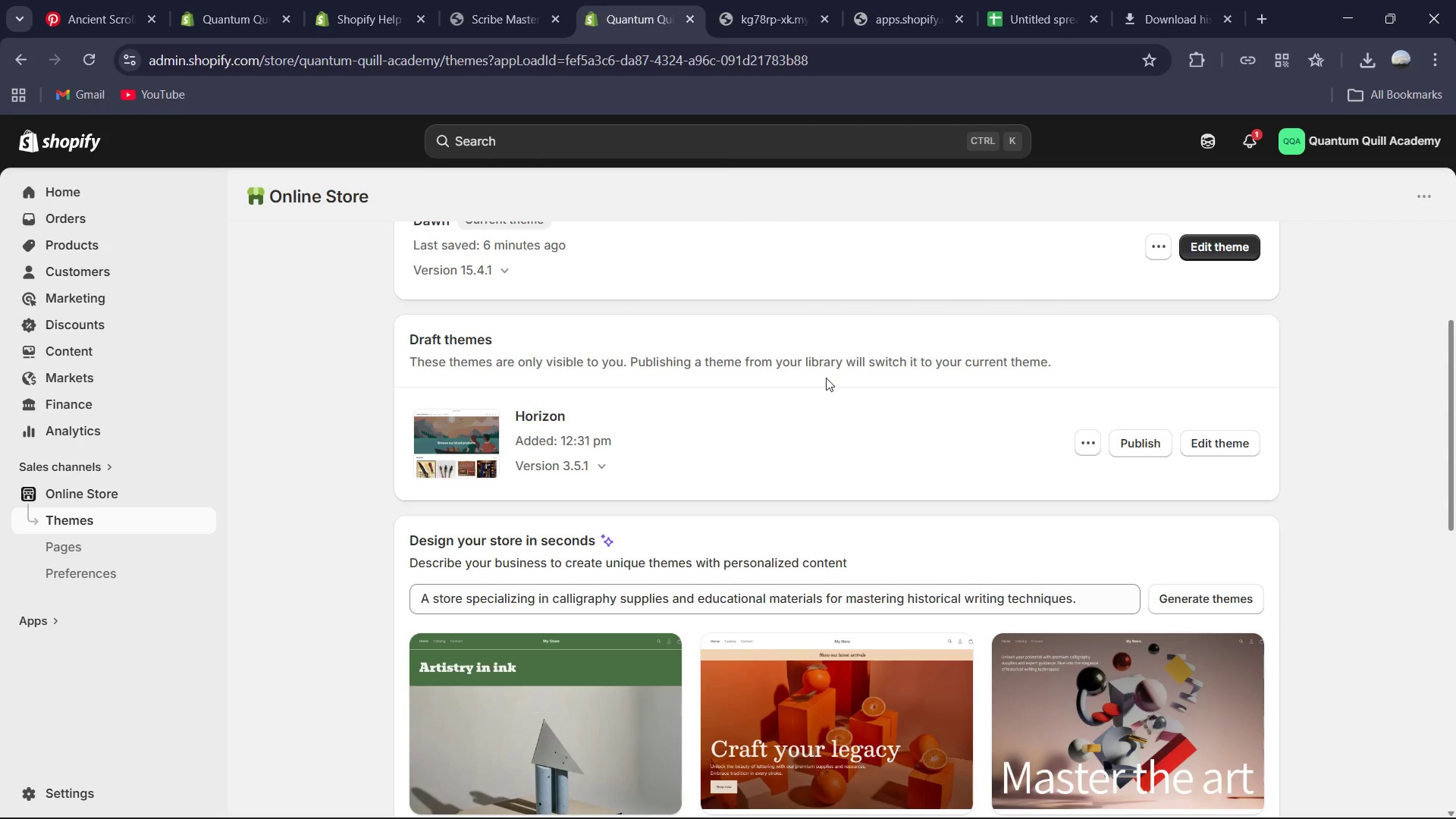 
scroll: coordinate [852, 359], scroll_direction: up, amount: 9.0
 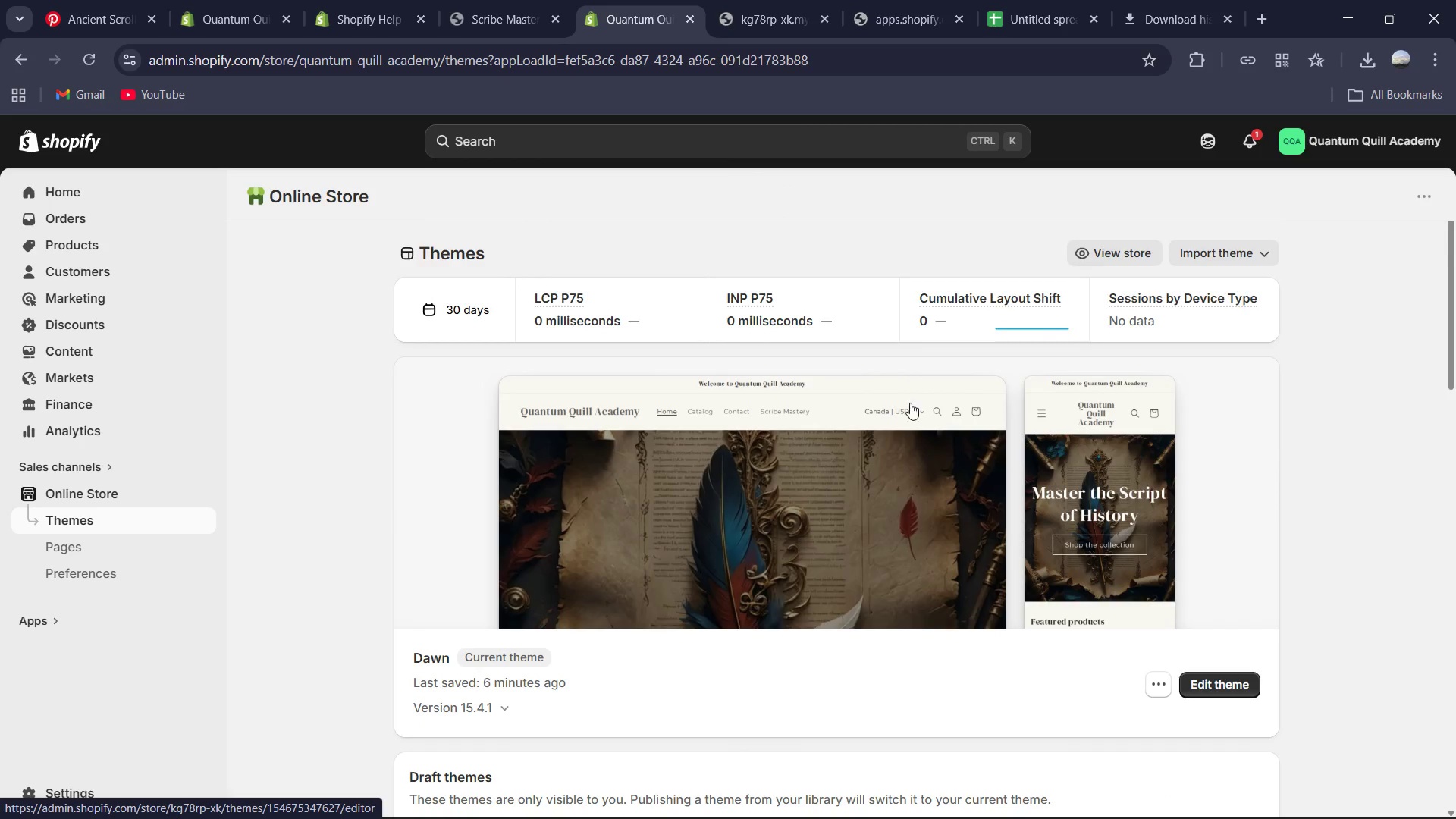 
scroll: coordinate [1109, 517], scroll_direction: down, amount: 22.0
 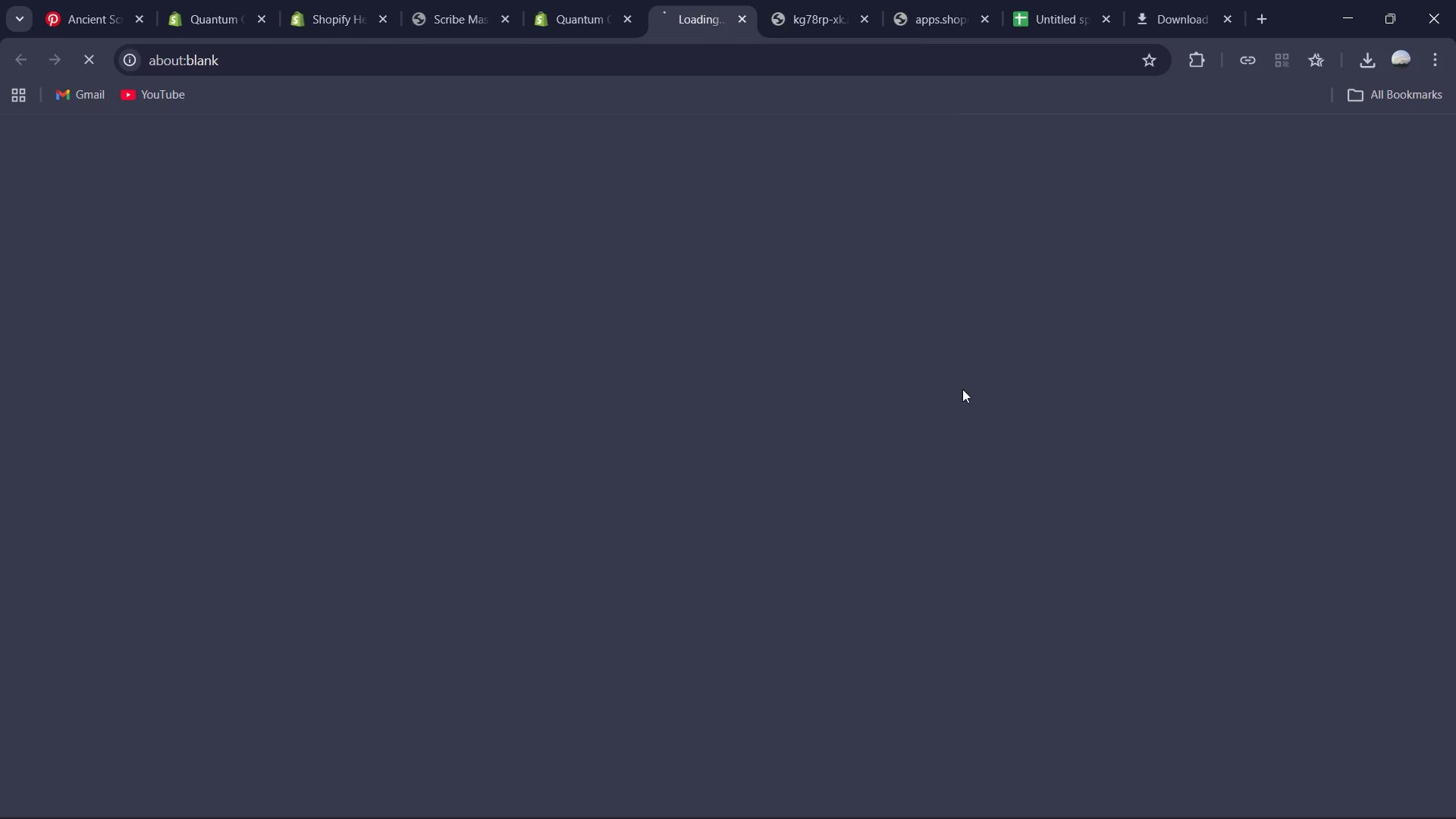 
left_click([811, 0])
 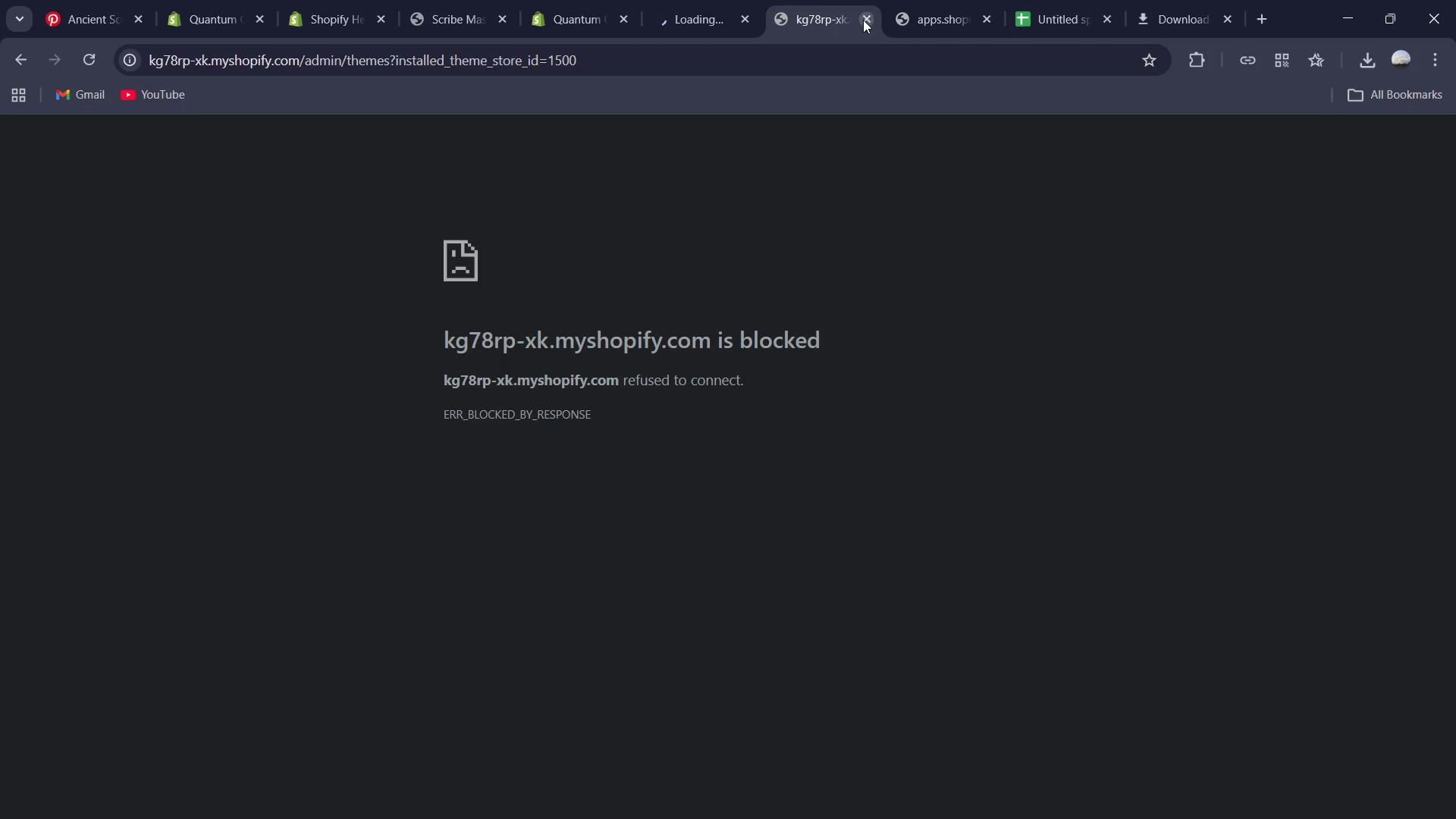 
left_click([866, 19])
 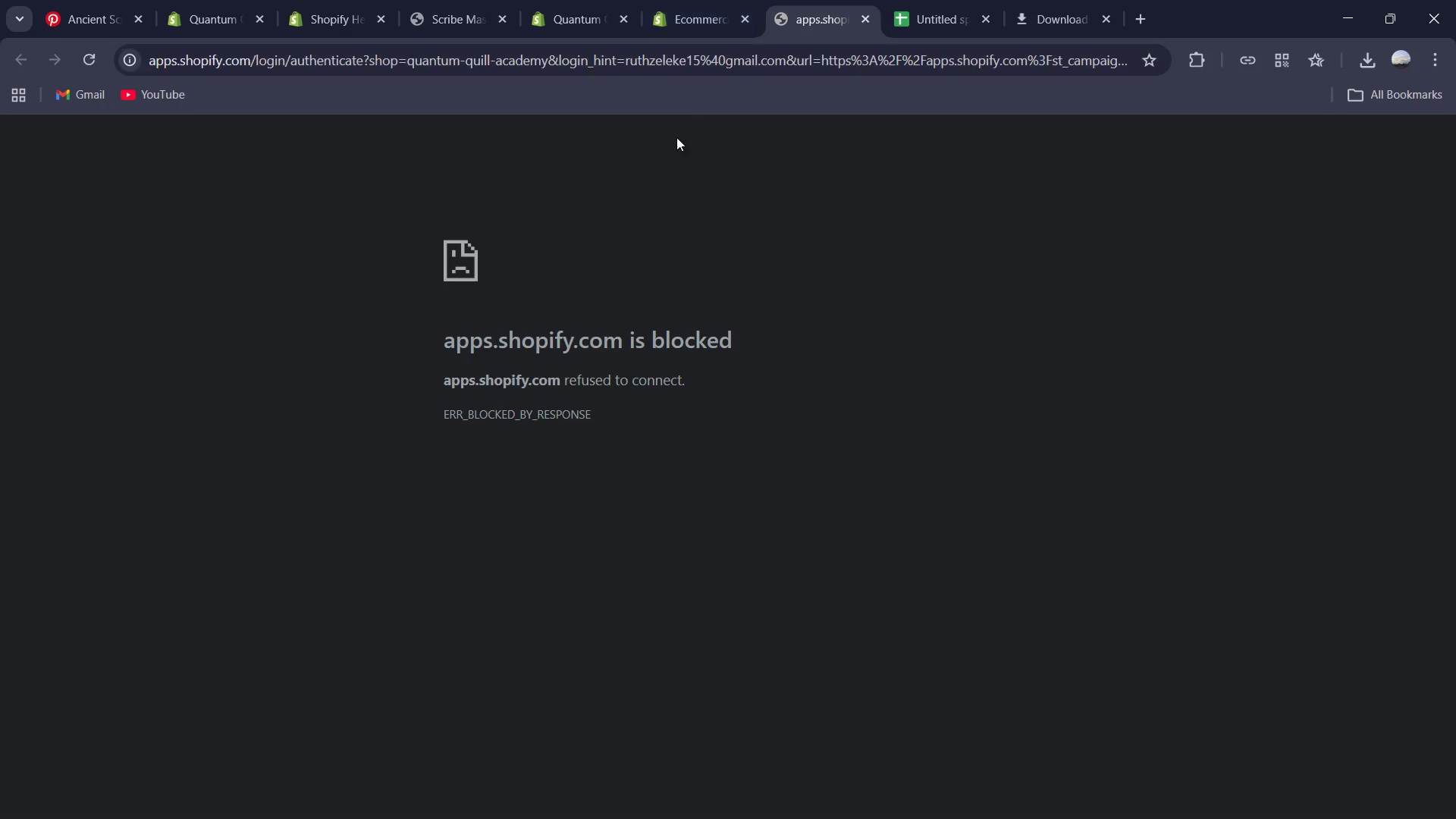 
left_click([767, 0])
 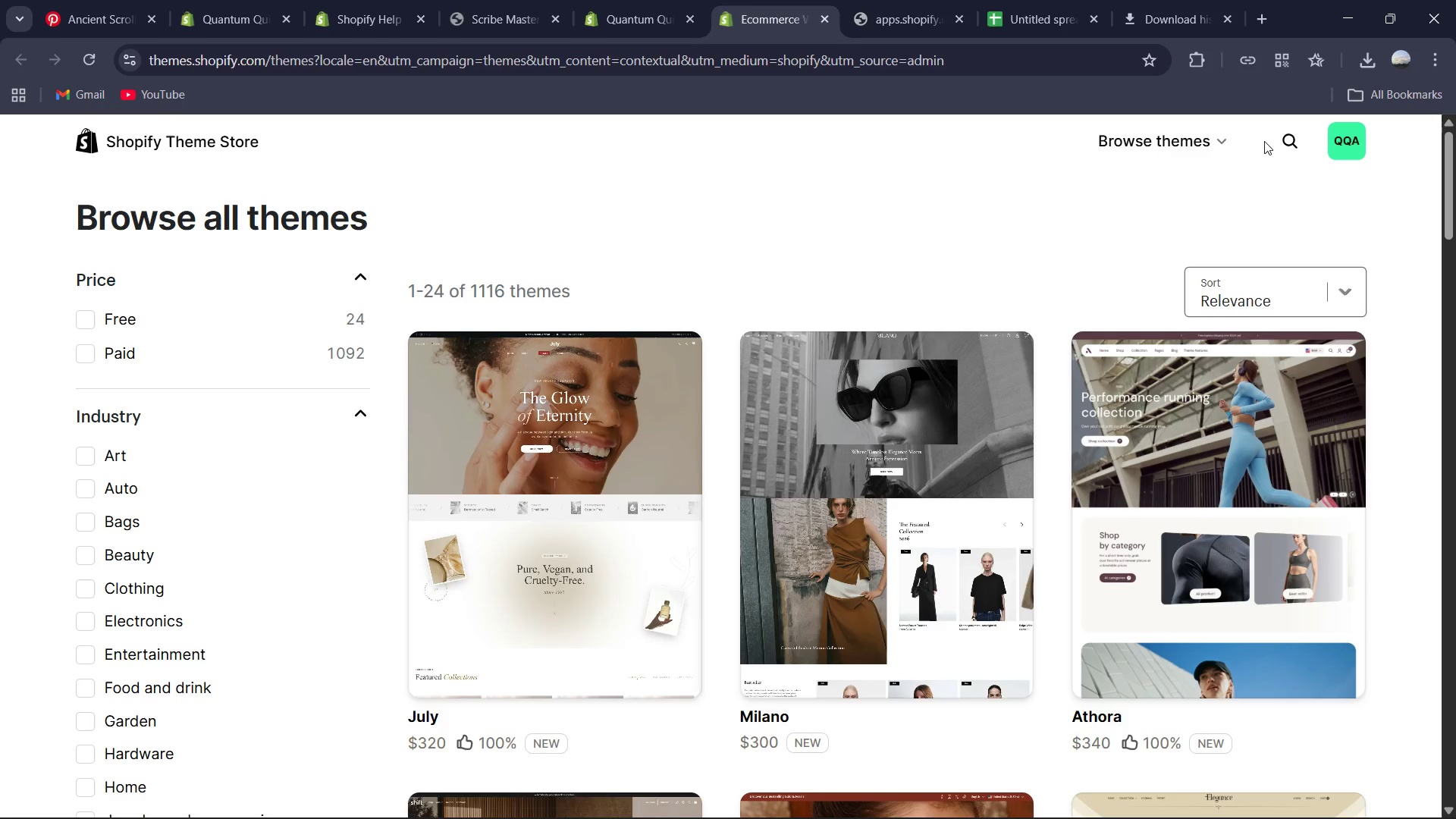 
left_click([1279, 139])
 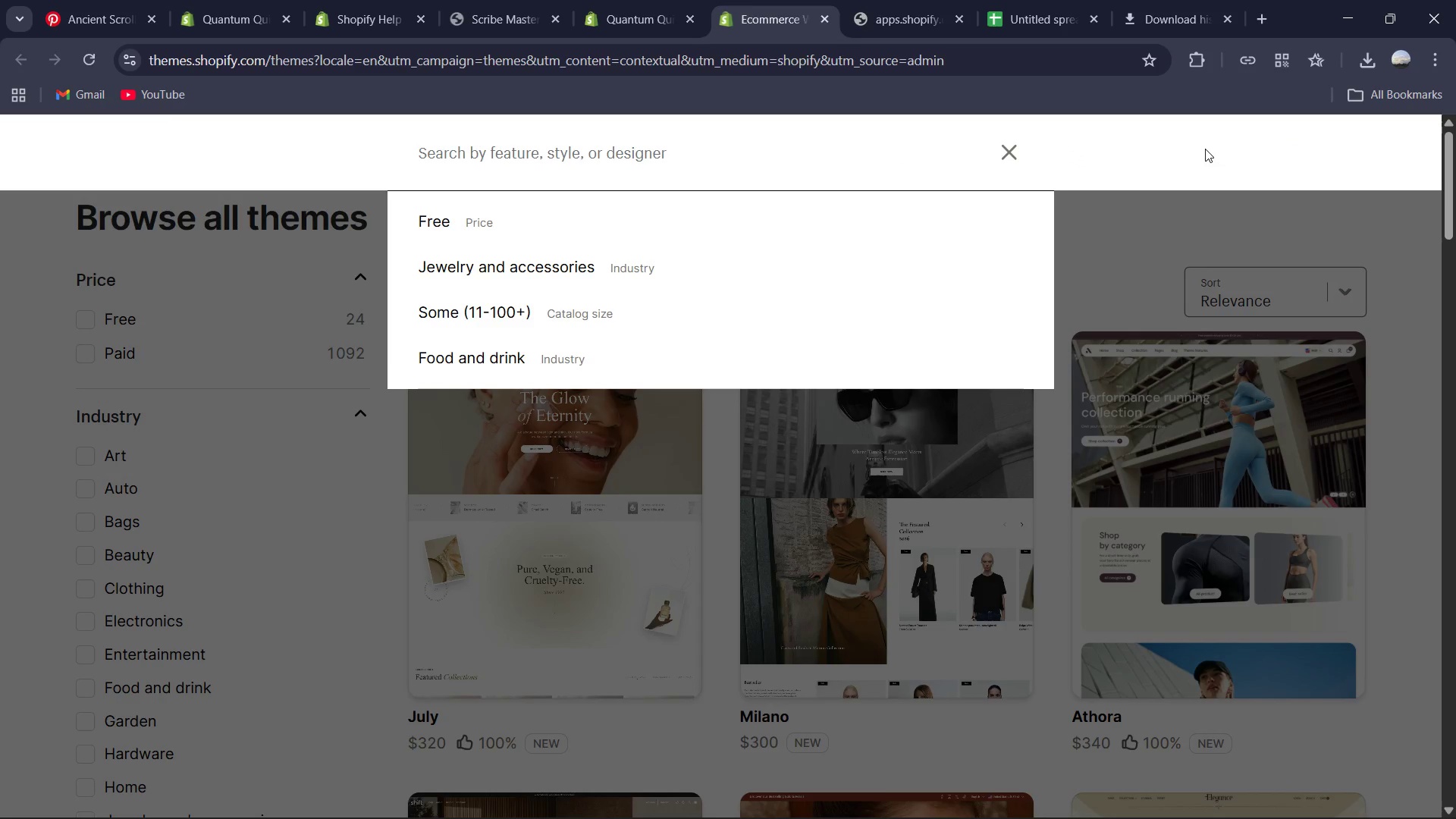 
type(ride)
 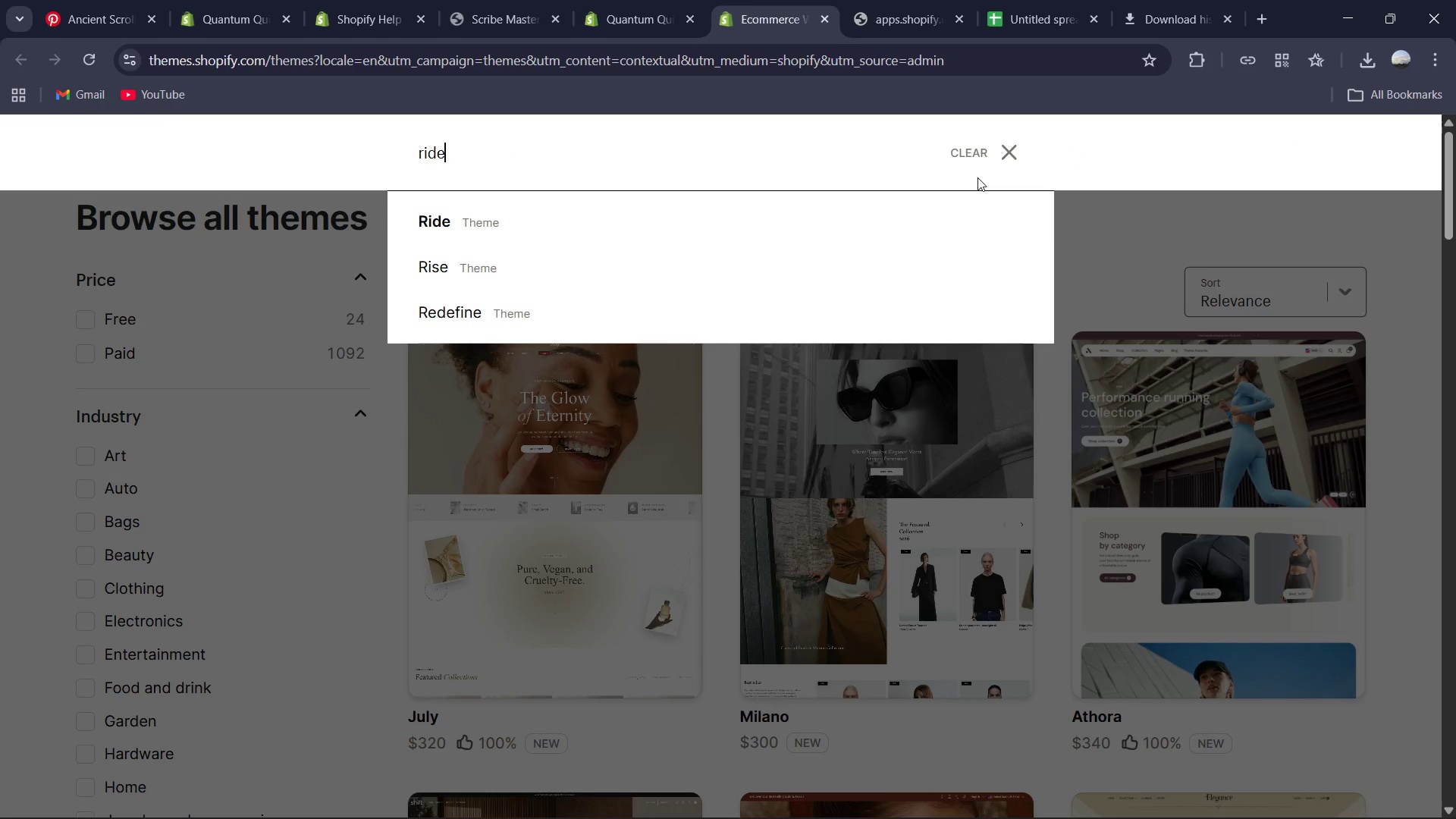 
left_click([673, 218])
 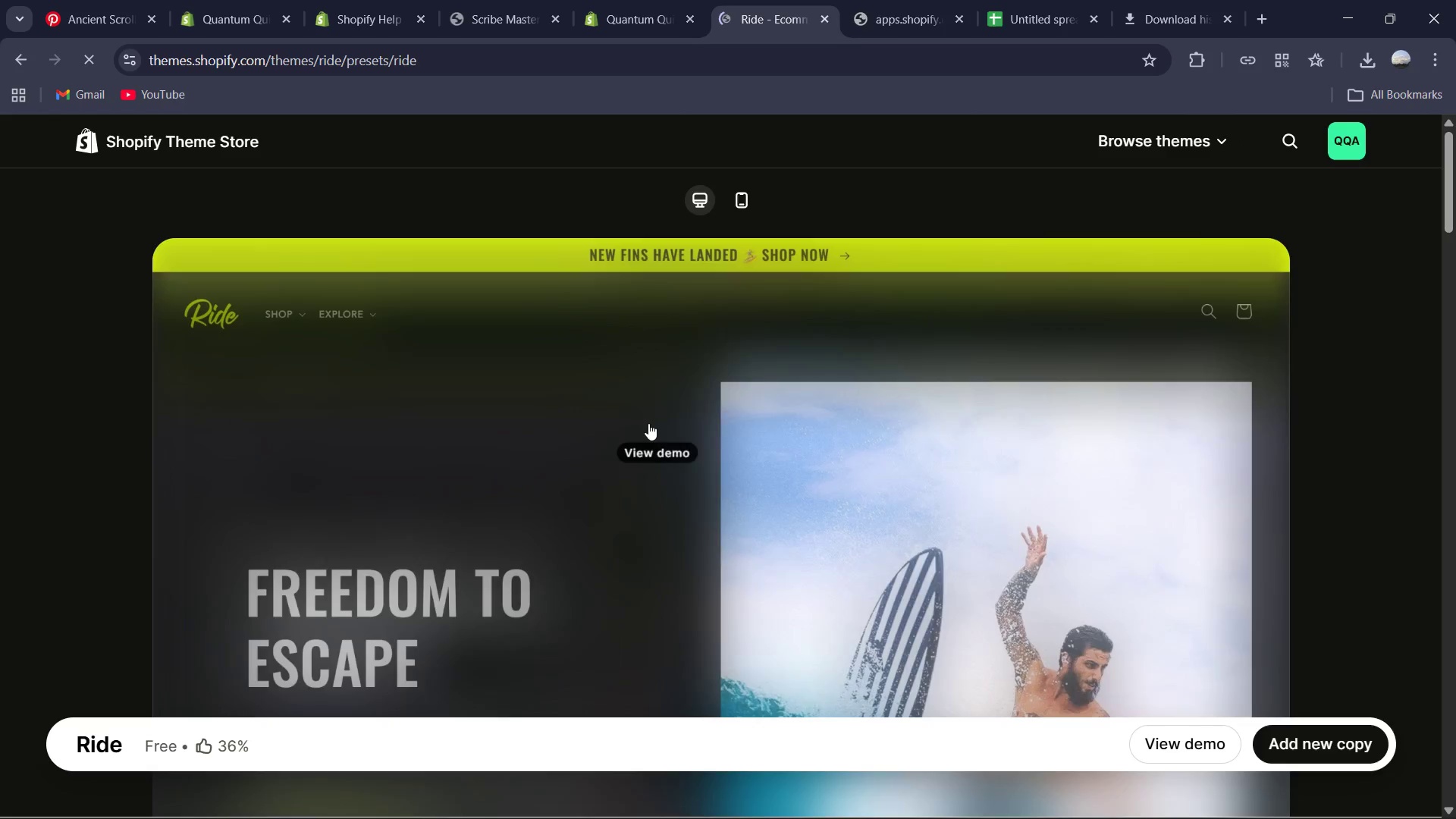 
scroll: coordinate [888, 555], scroll_direction: down, amount: 5.0
 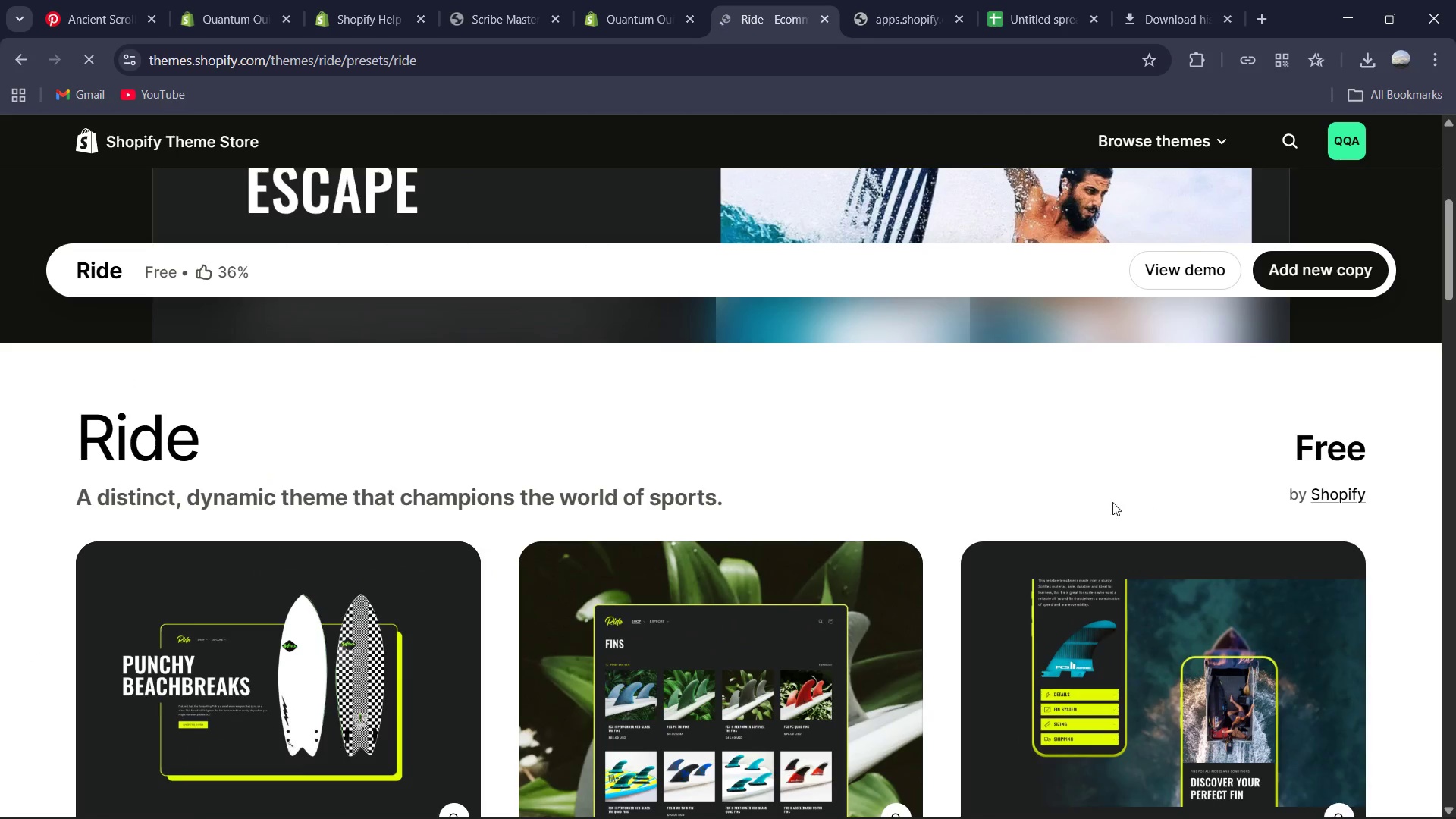 
scroll: coordinate [1084, 473], scroll_direction: up, amount: 2.0
 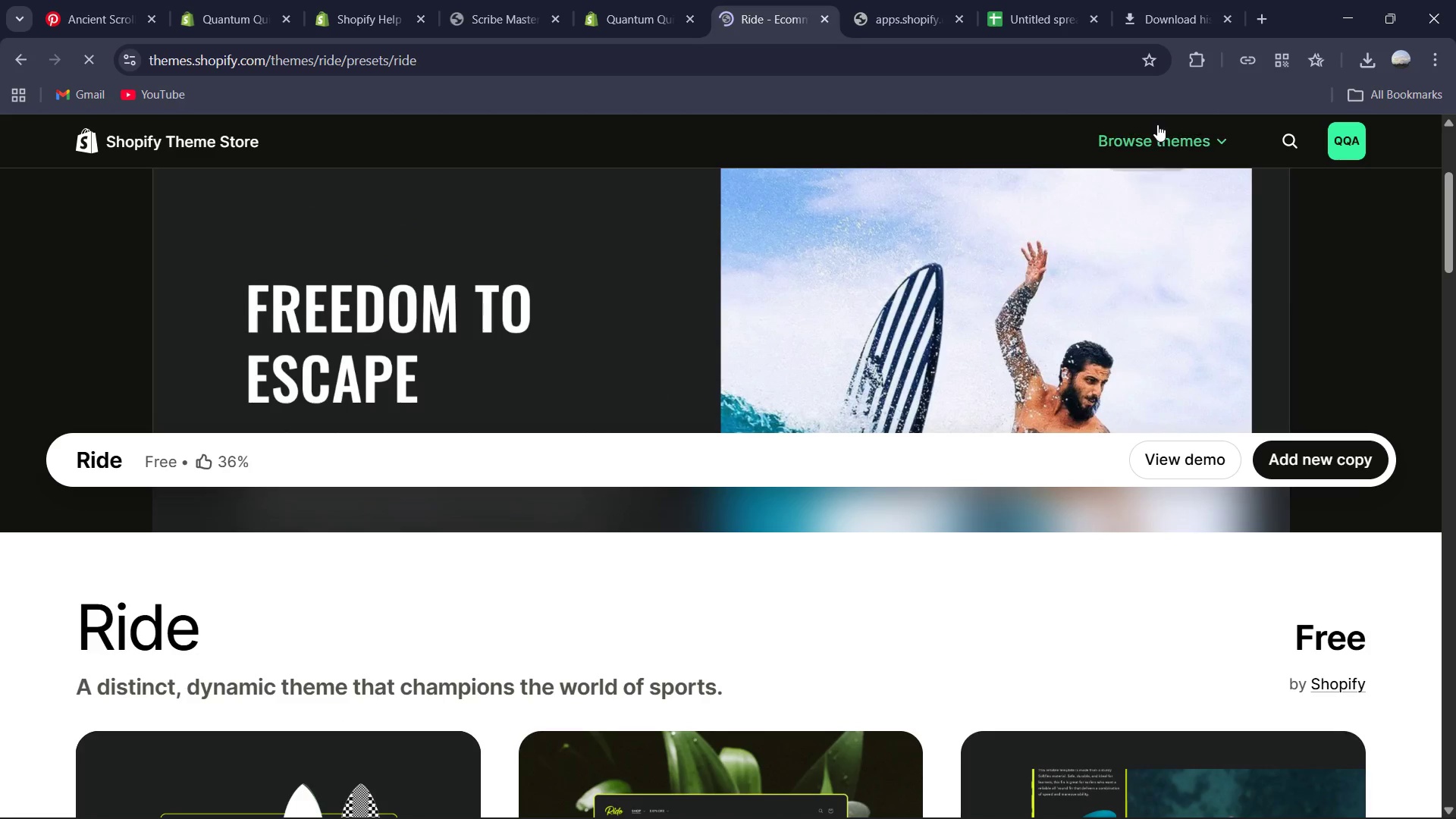 
left_click([607, 0])
 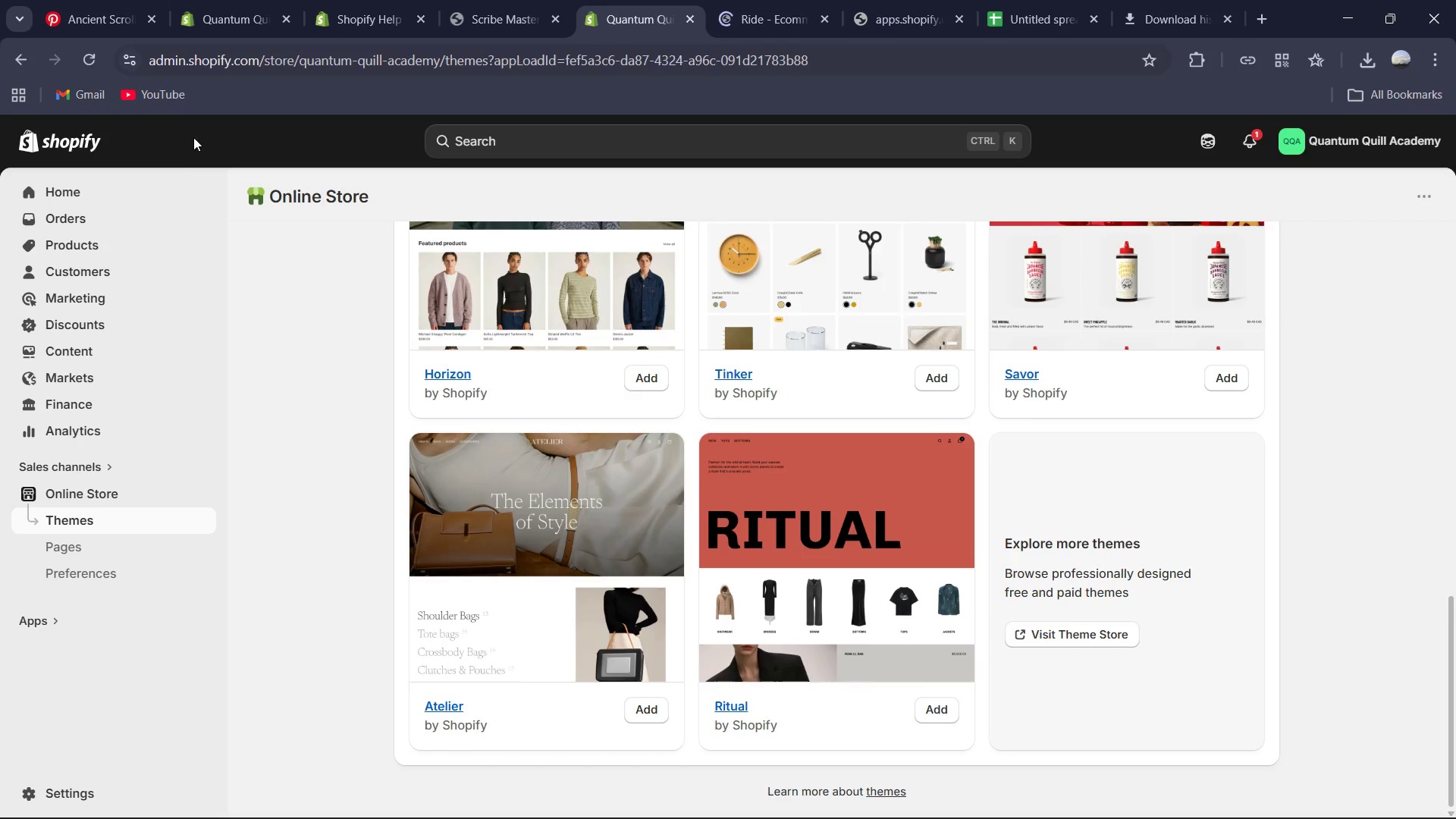 
scroll: coordinate [186, 216], scroll_direction: up, amount: 5.0
 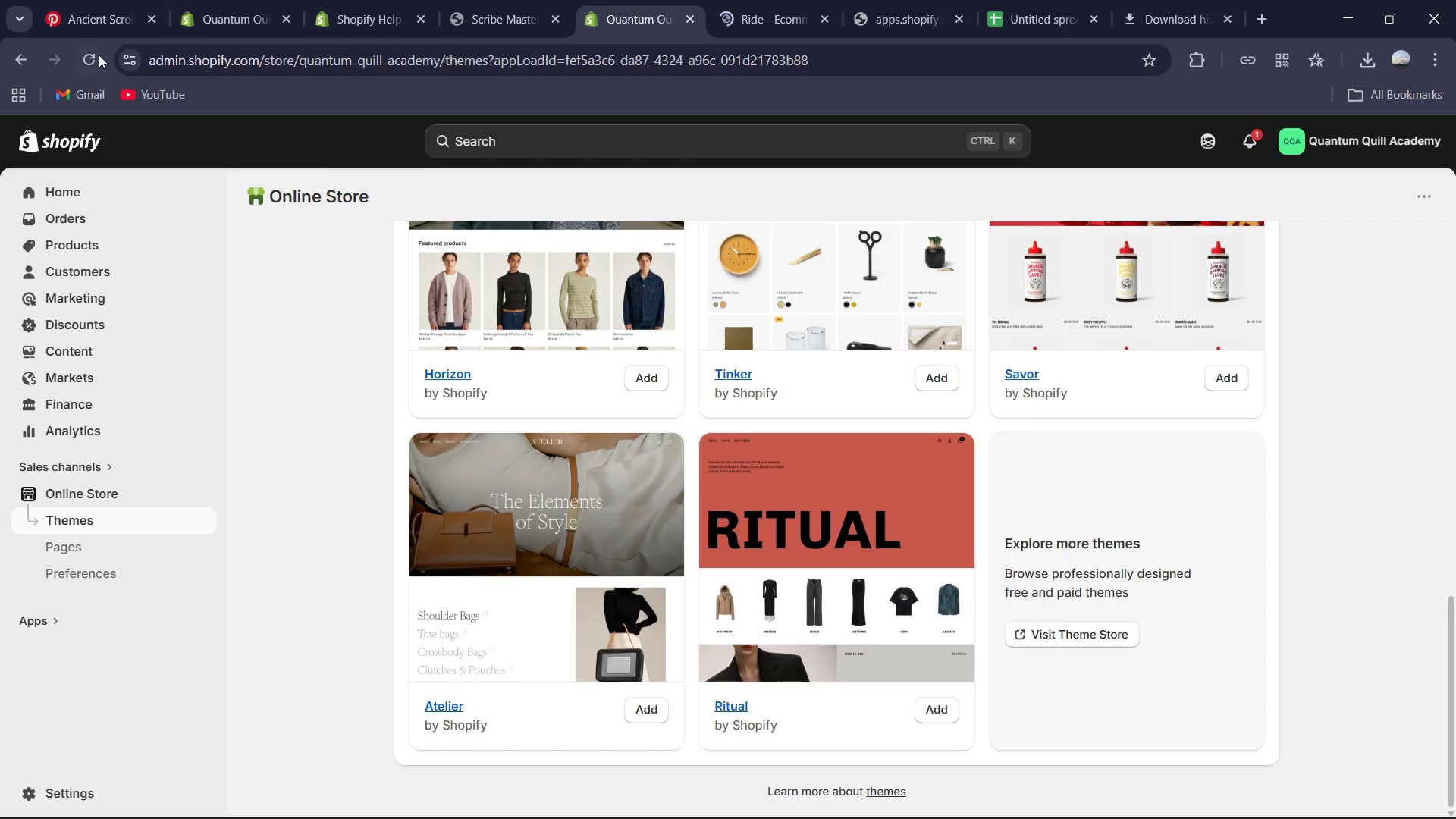 
left_click([98, 55])
 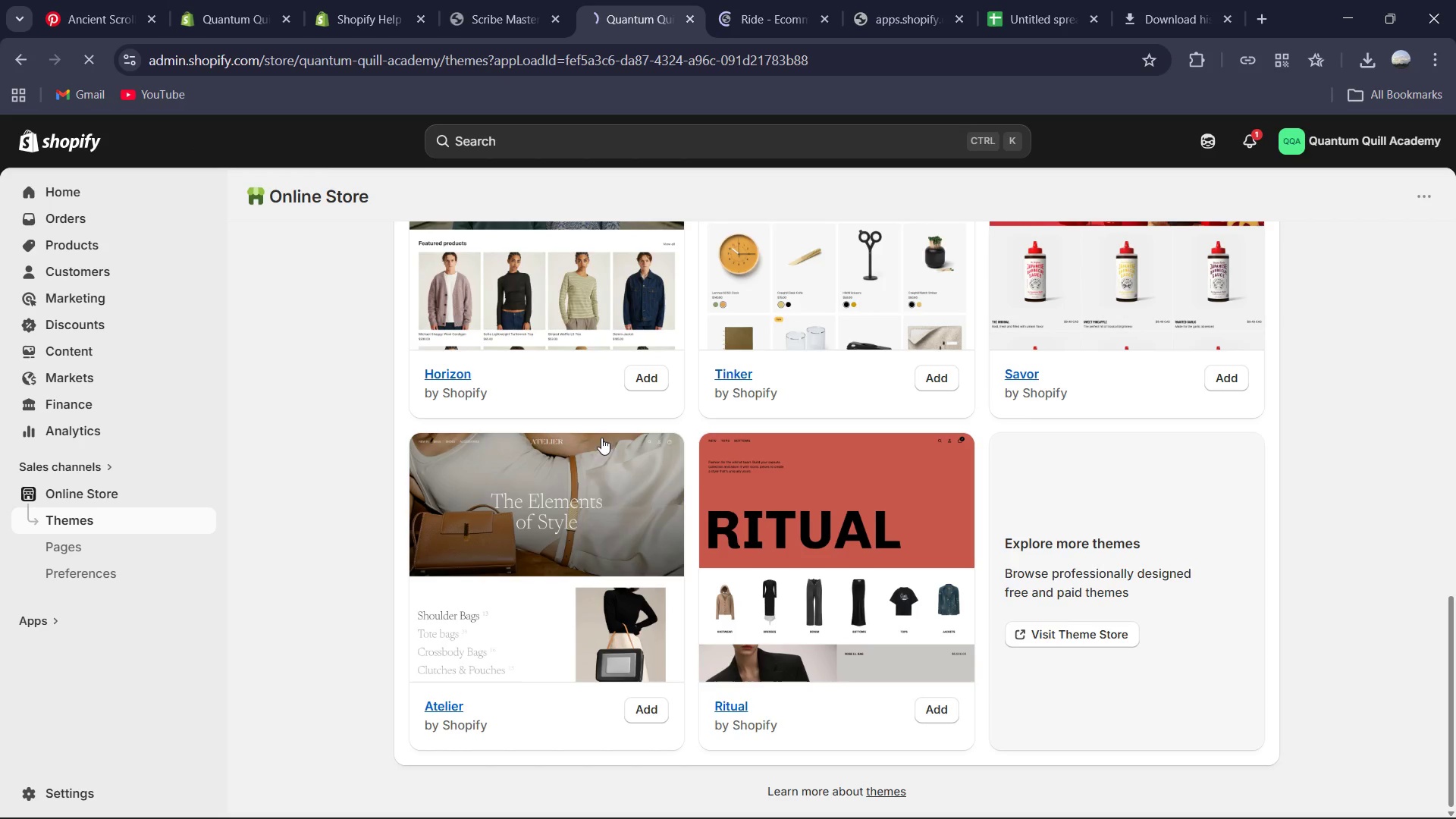 
scroll: coordinate [613, 494], scroll_direction: up, amount: 9.0
 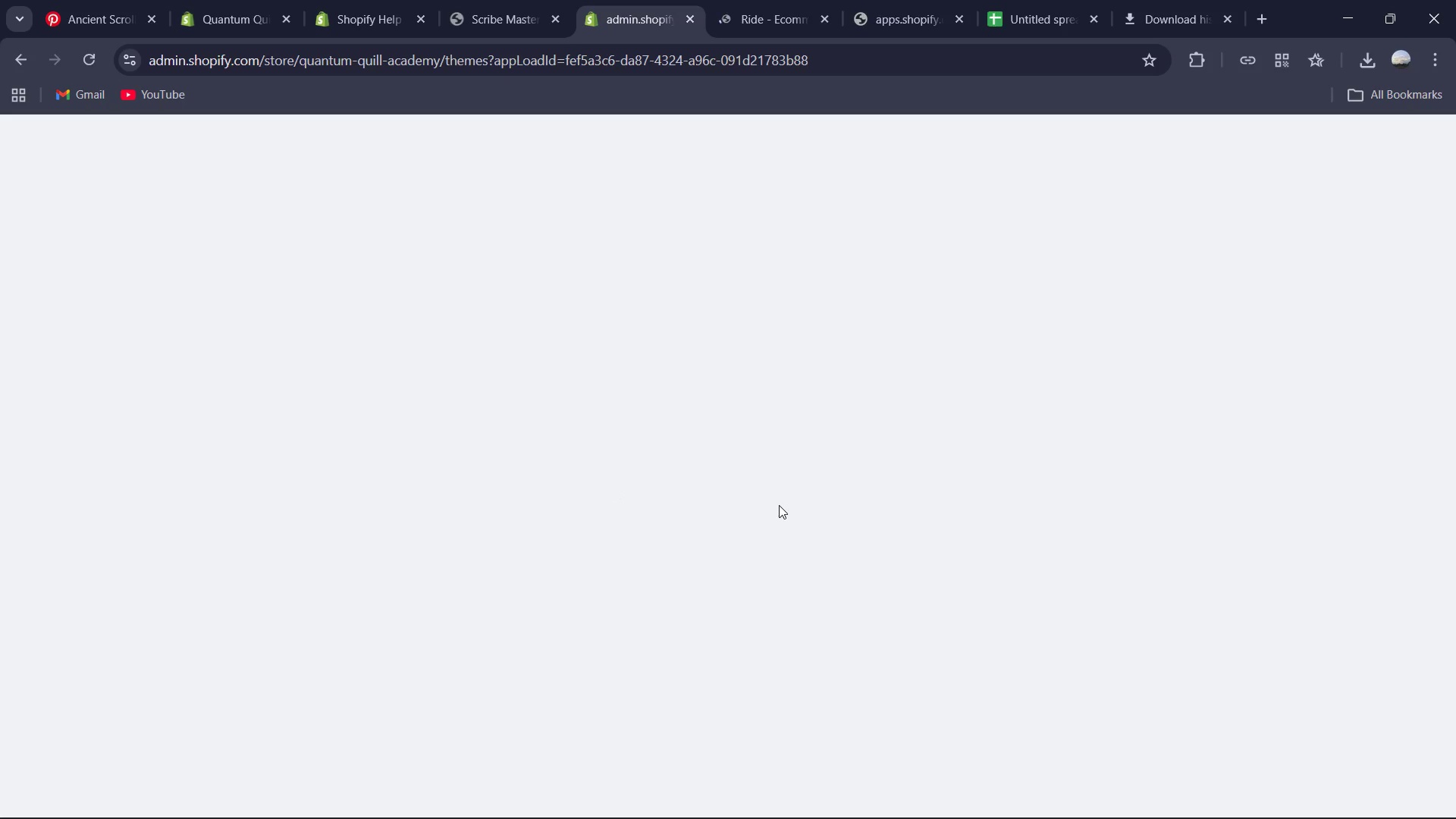 
wait(10.3)
 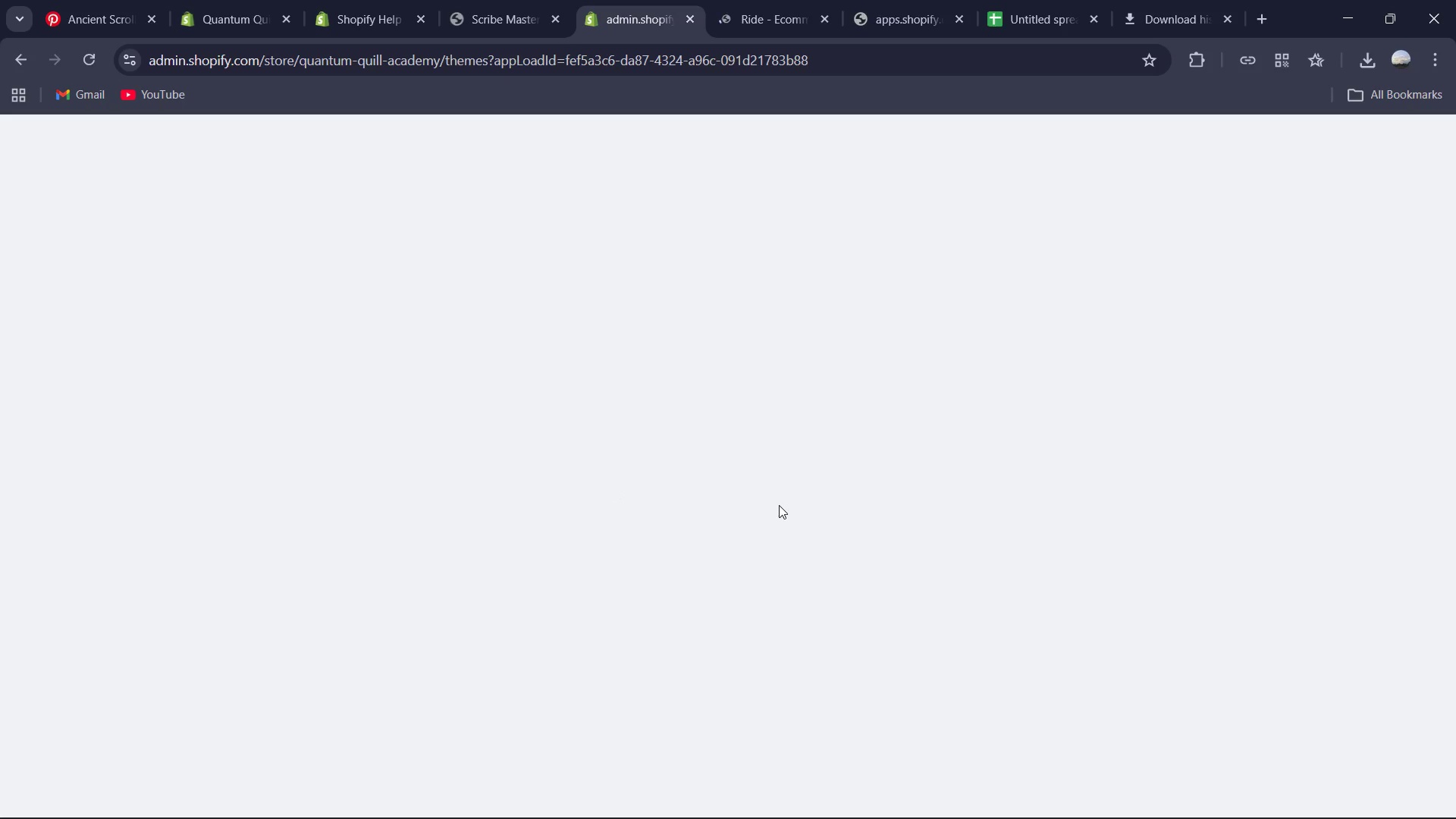 
scroll: coordinate [706, 371], scroll_direction: down, amount: 9.0
 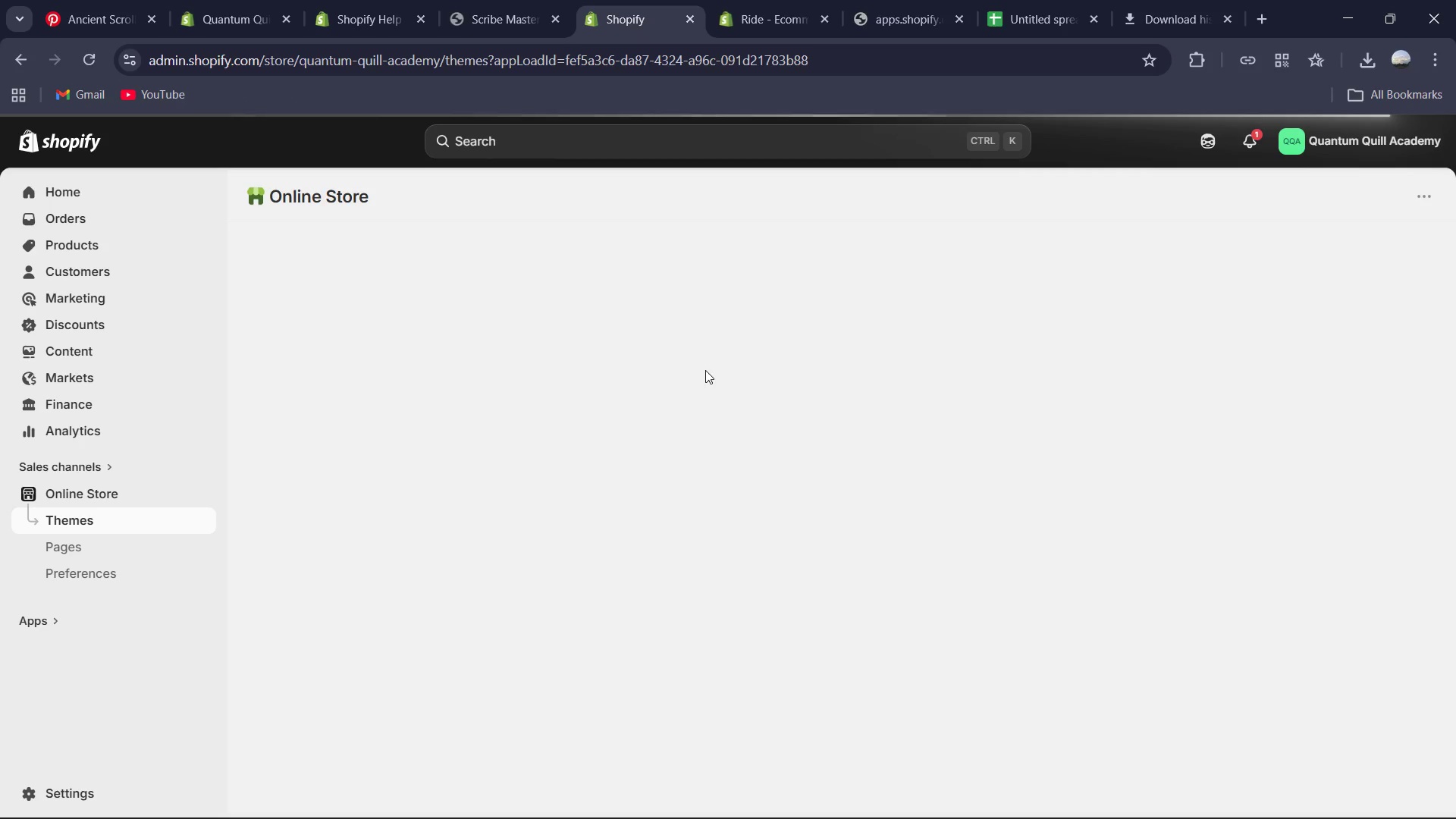 
scroll: coordinate [705, 370], scroll_direction: up, amount: 4.0
 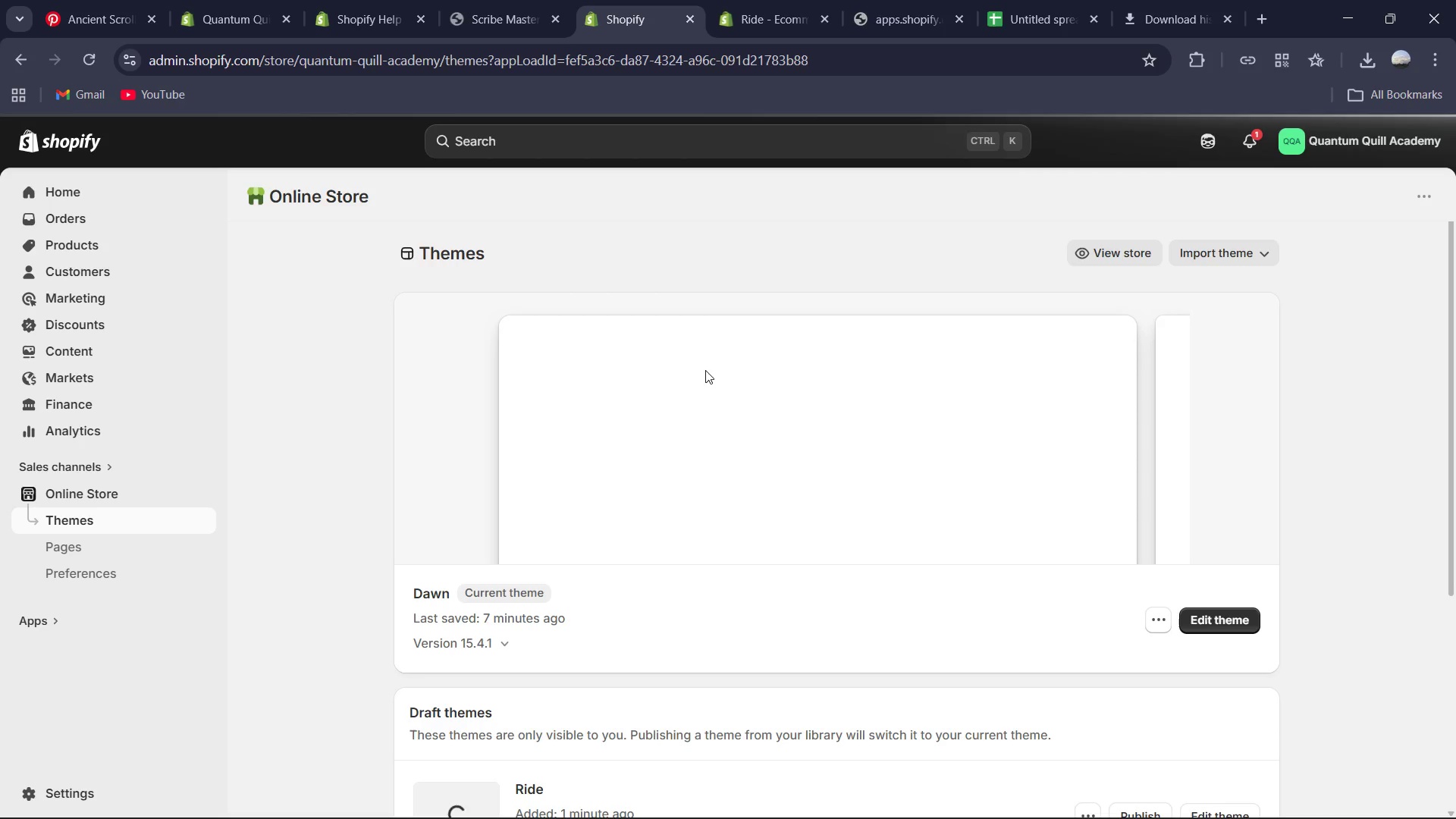 
scroll: coordinate [705, 370], scroll_direction: down, amount: 4.0
 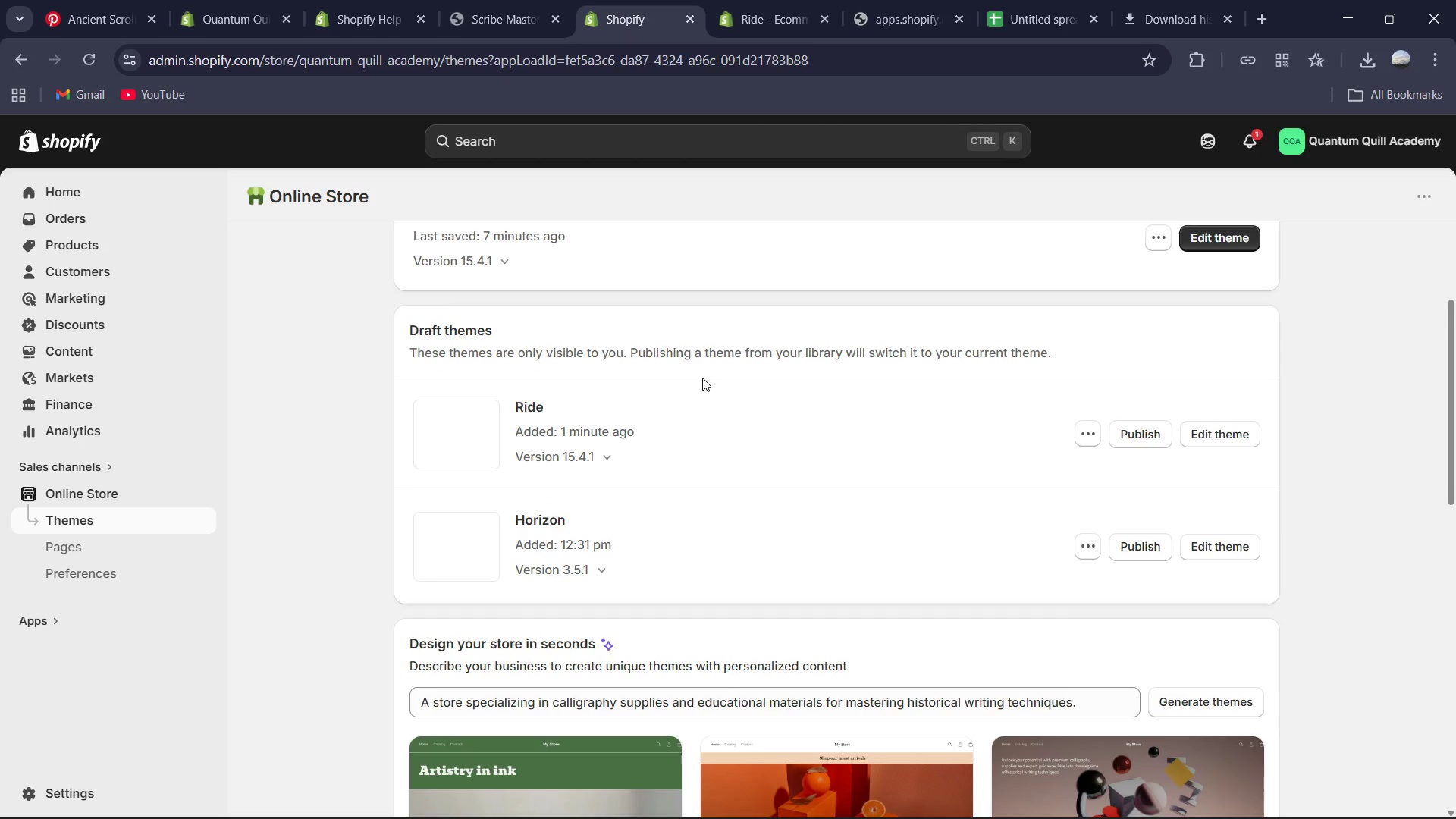 
wait(7.59)
 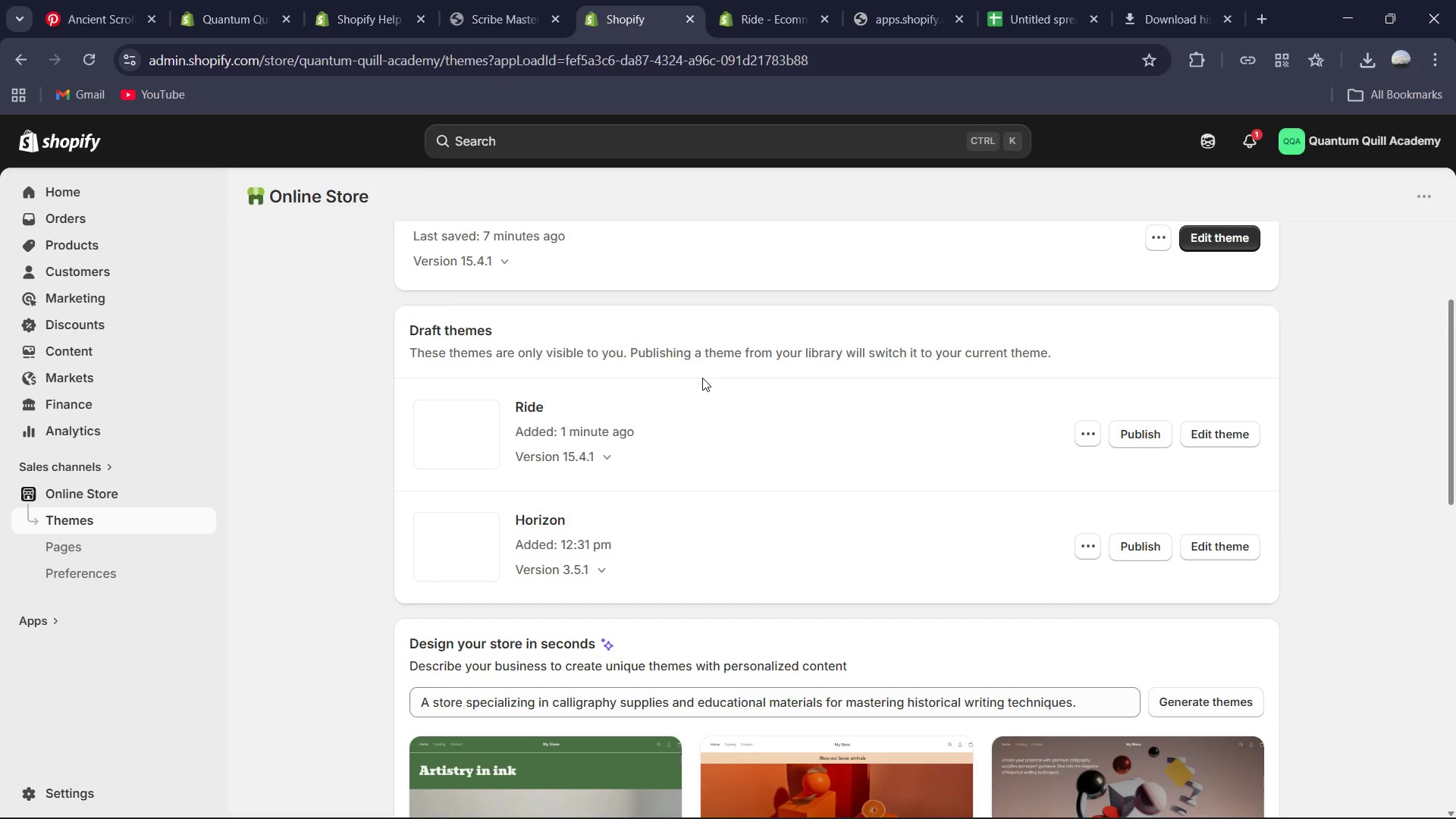 
mouse_move([1103, 430])
 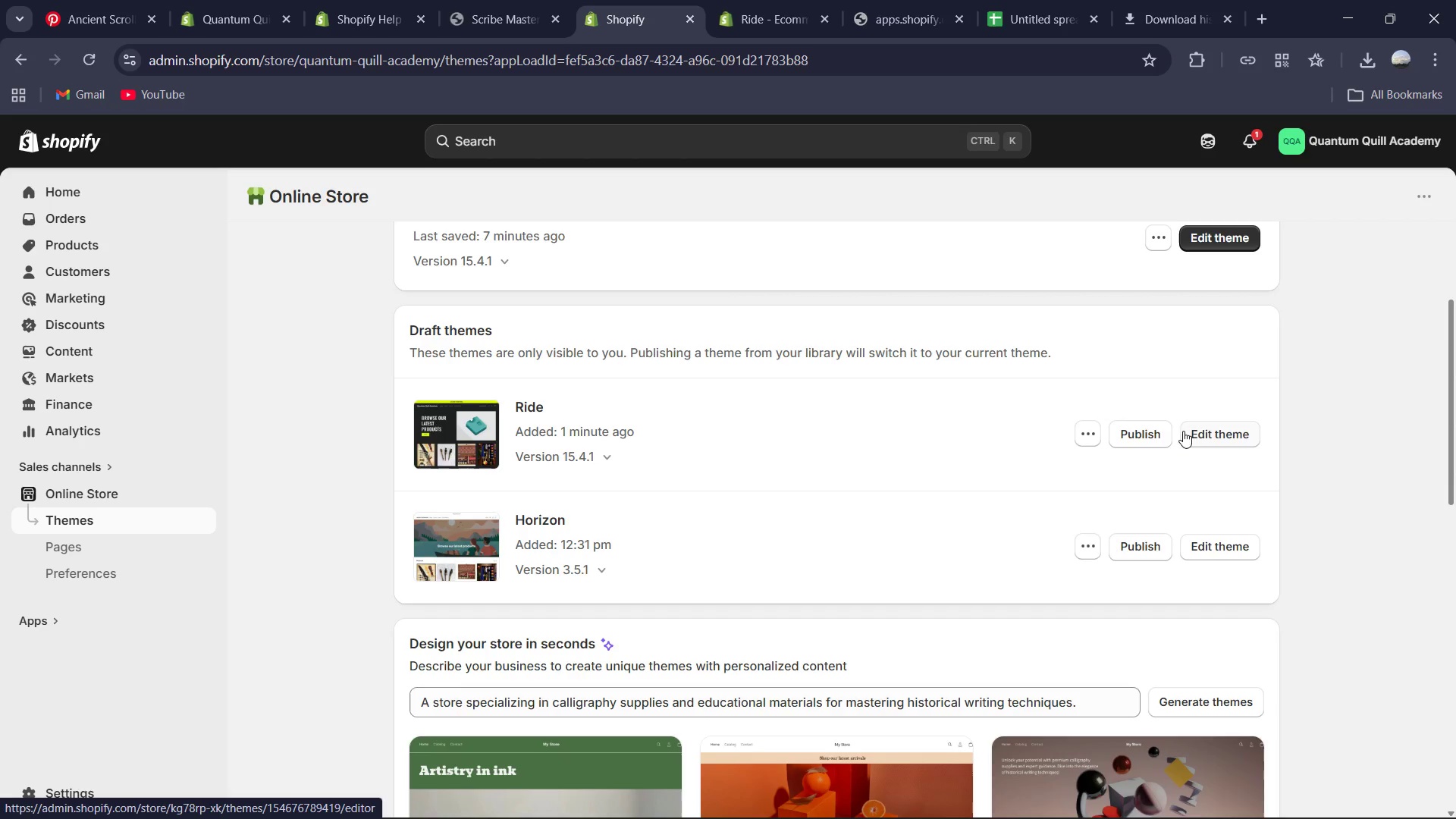 
left_click([1147, 433])
 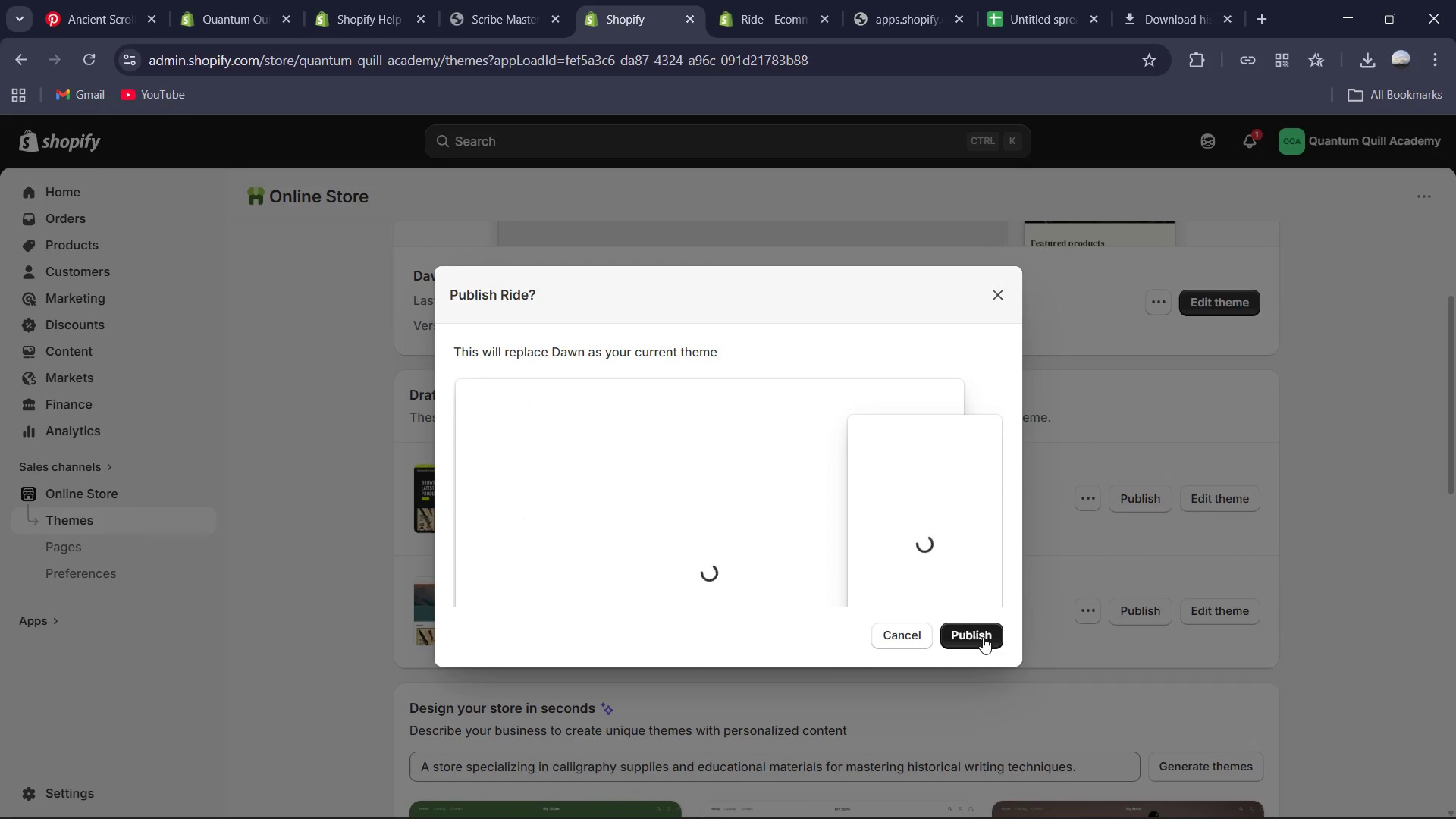 
wait(6.86)
 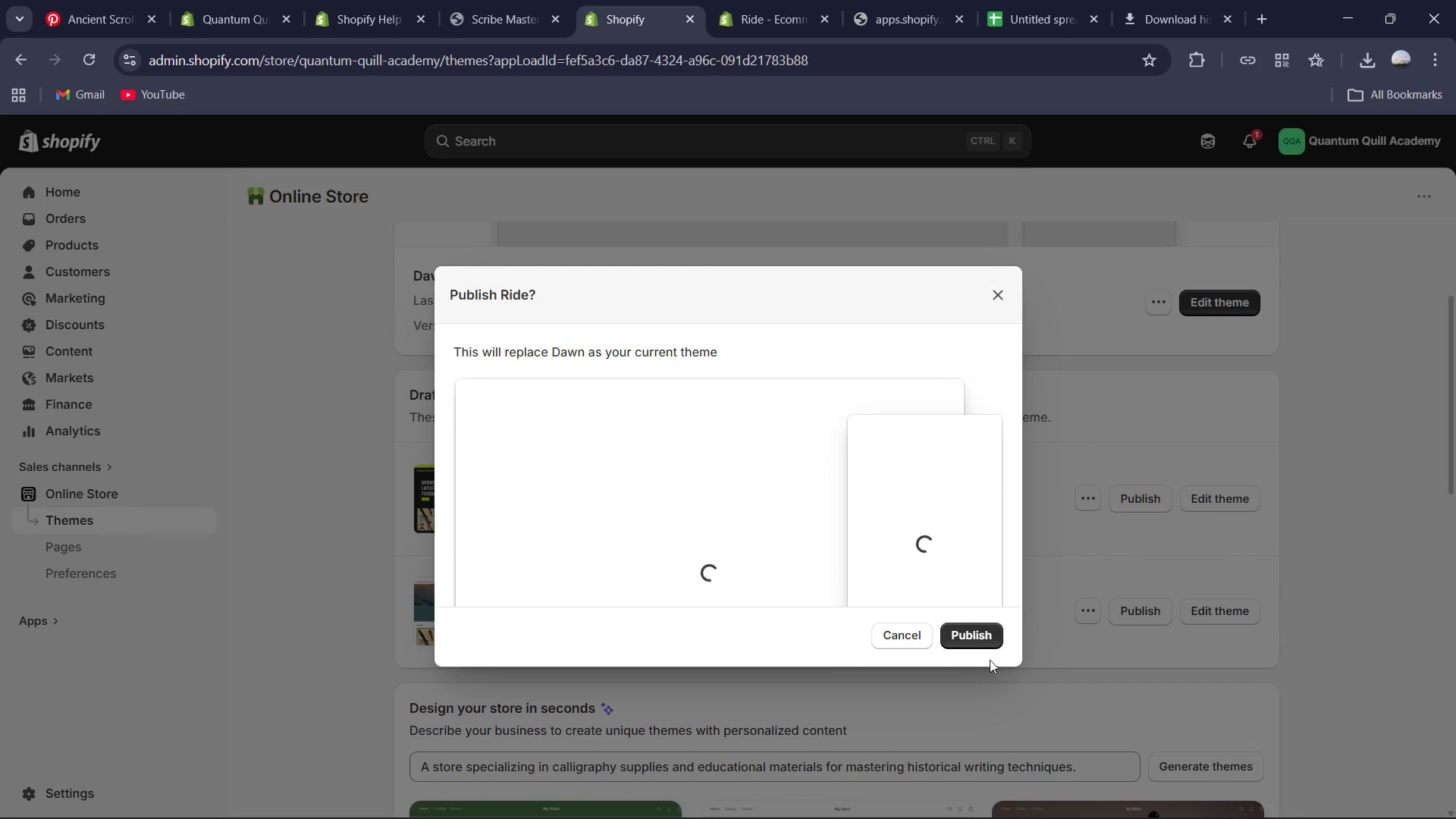 
left_click([981, 639])
 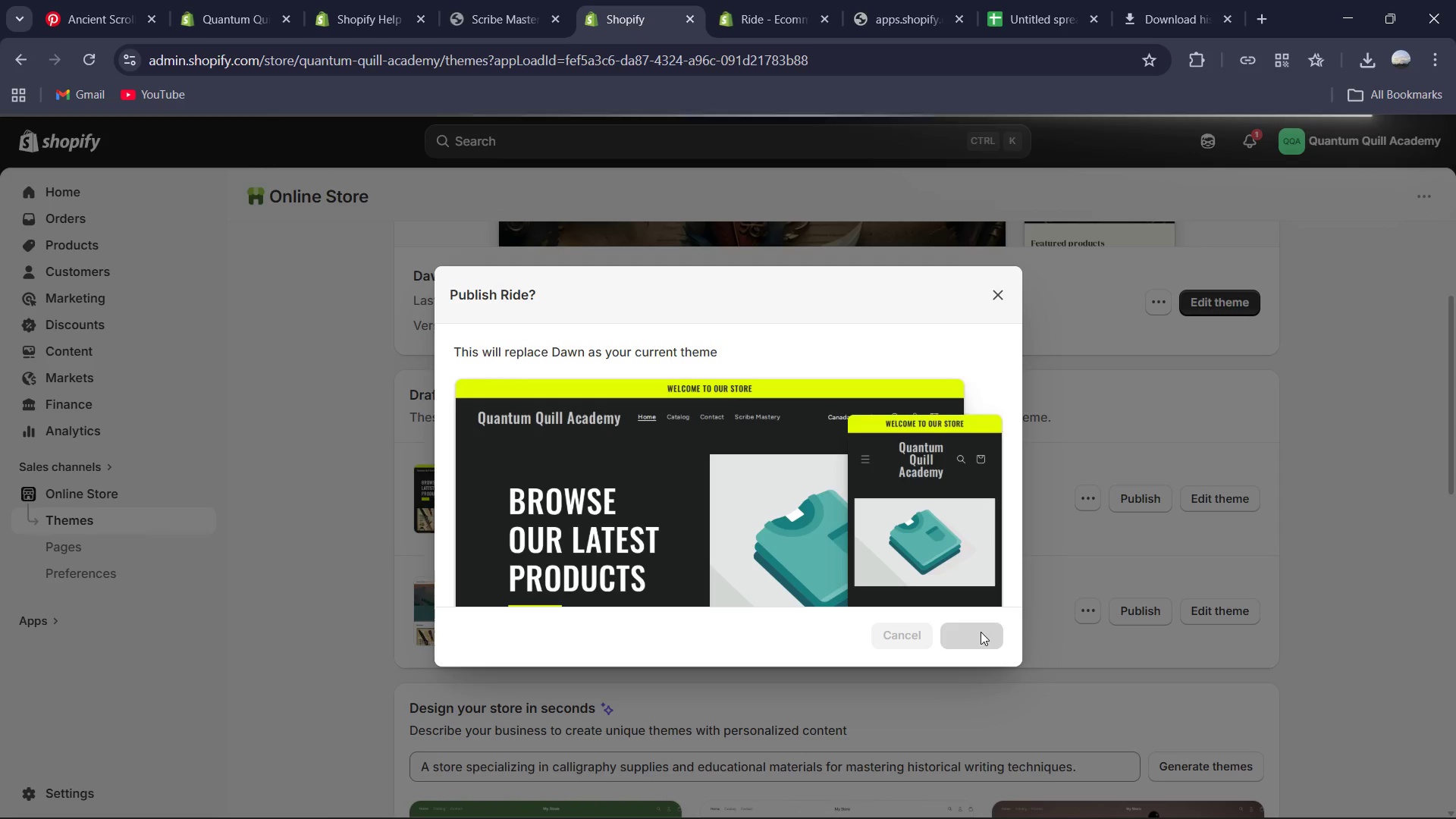 
wait(7.8)
 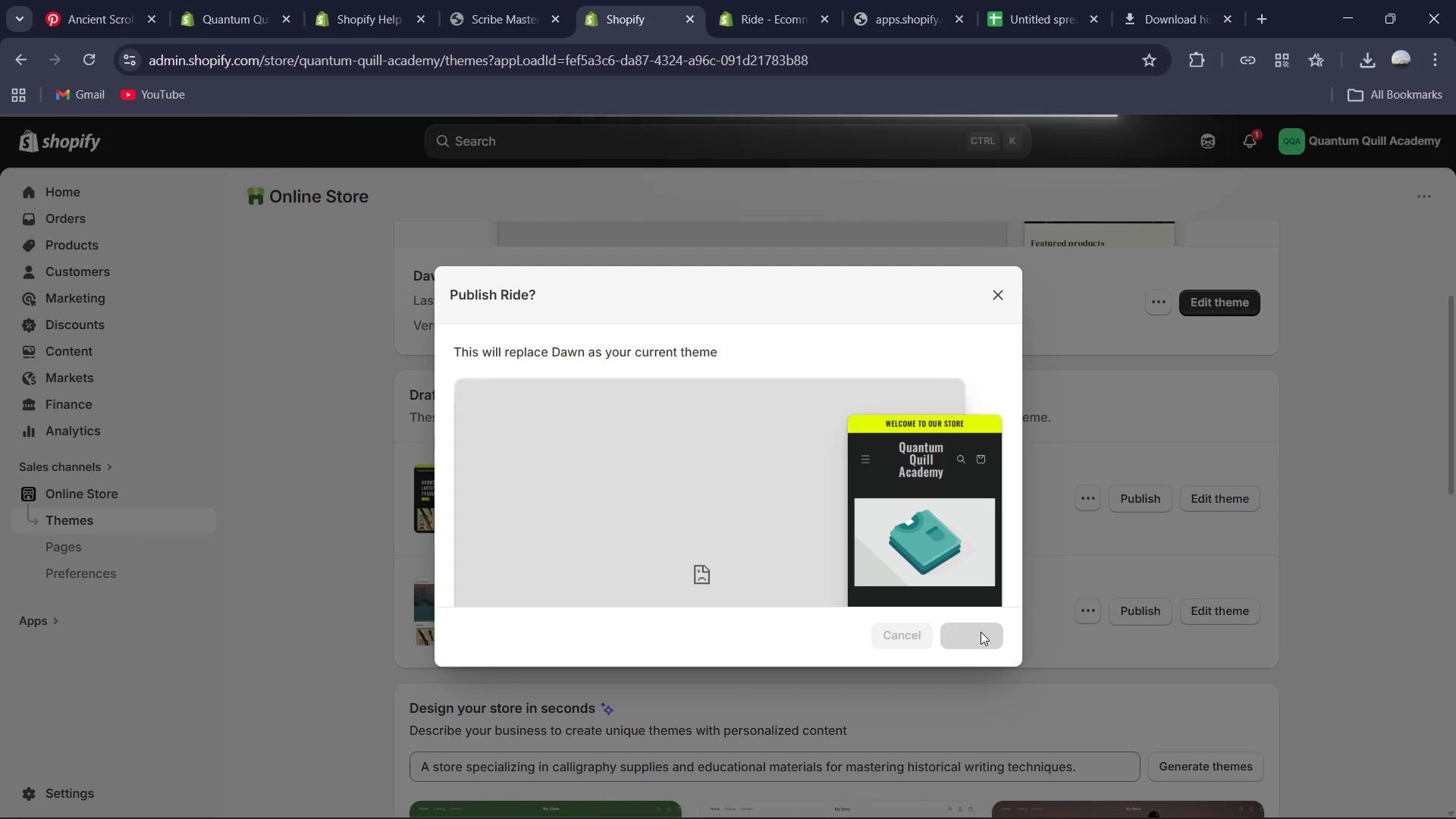 
scroll: coordinate [827, 388], scroll_direction: up, amount: 5.0
 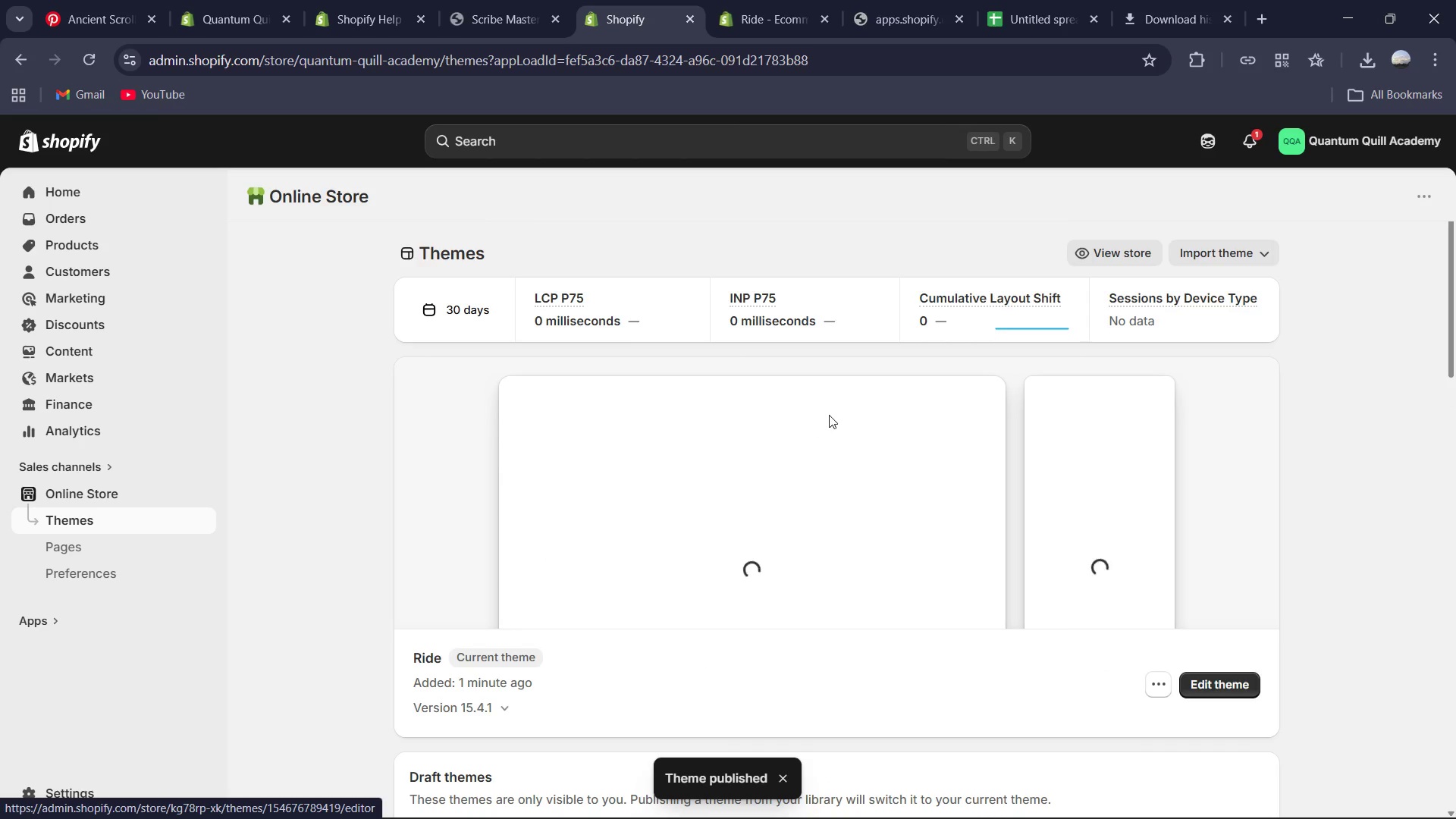 
scroll: coordinate [829, 415], scroll_direction: down, amount: 1.0
 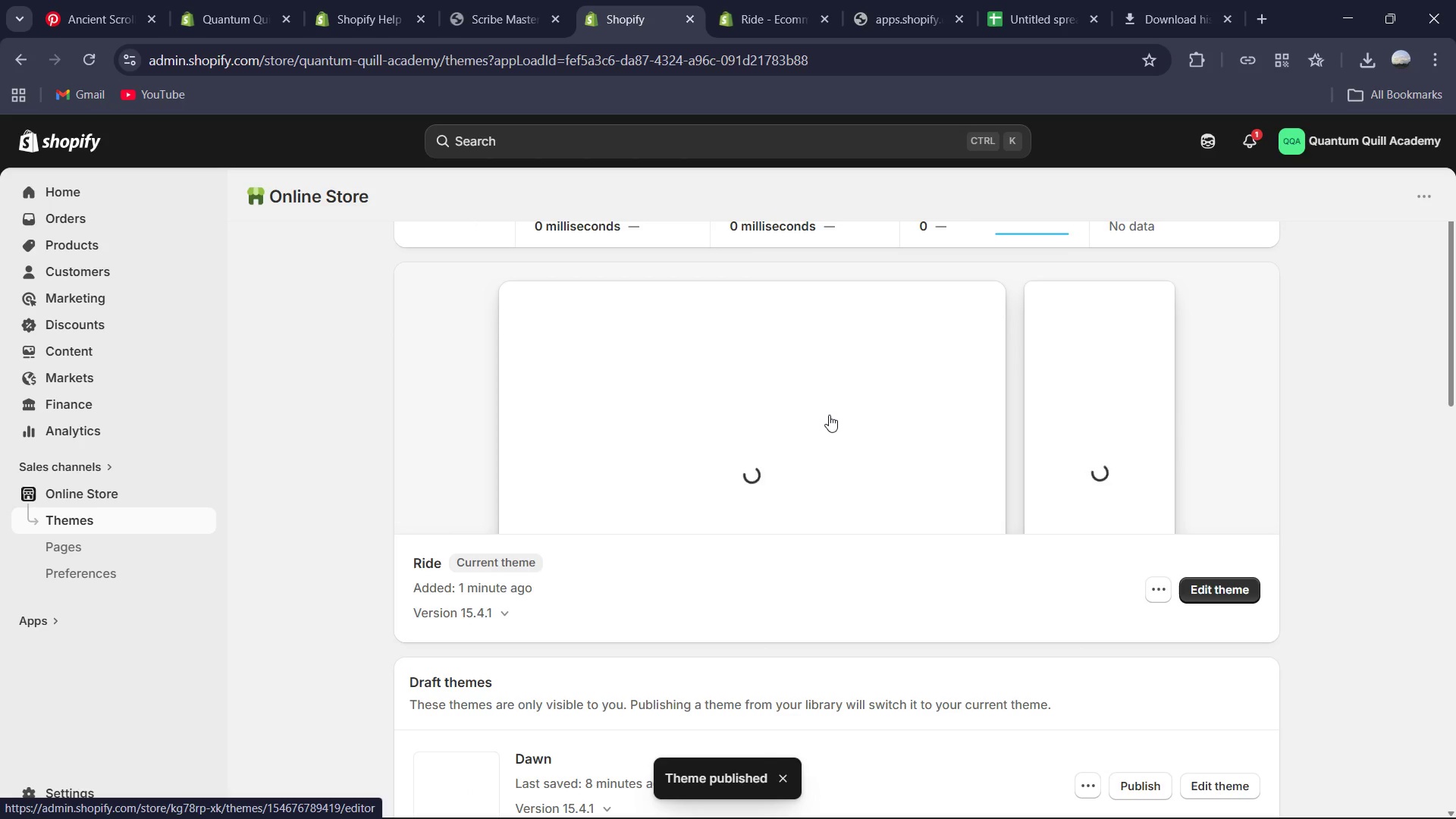 
scroll: coordinate [829, 415], scroll_direction: up, amount: 2.0
 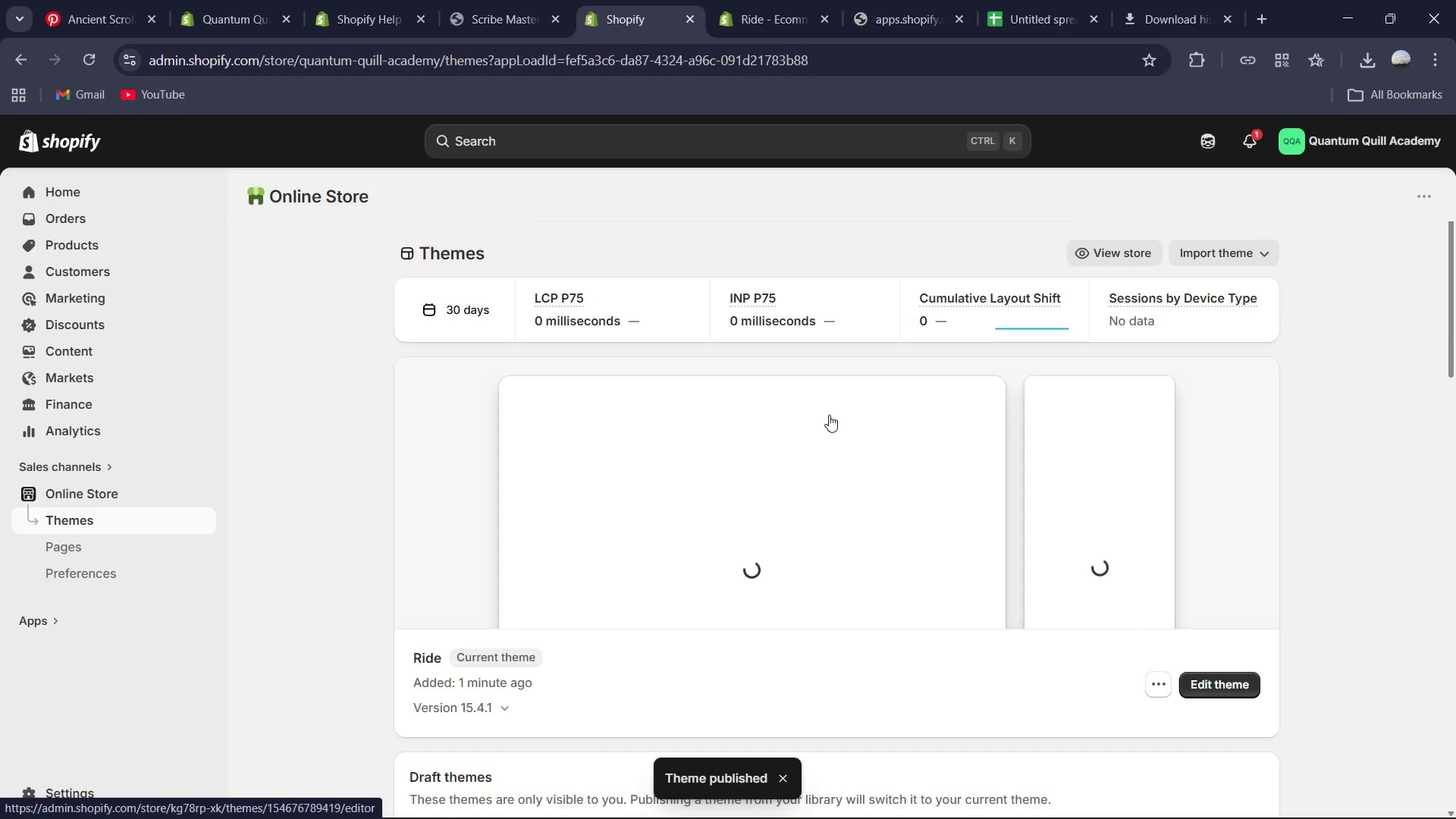 
scroll: coordinate [829, 415], scroll_direction: down, amount: 1.0
 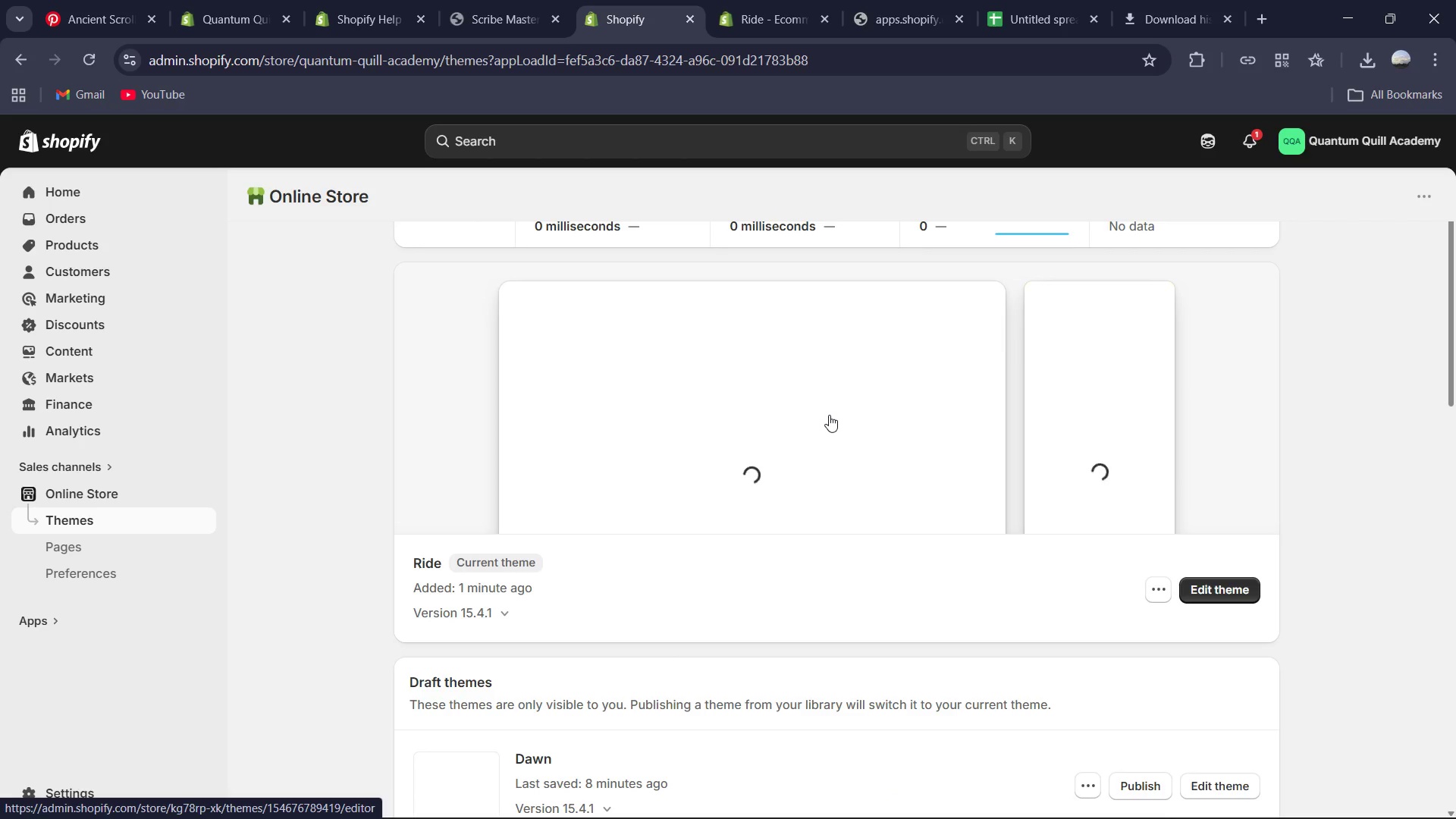 
wait(5.69)
 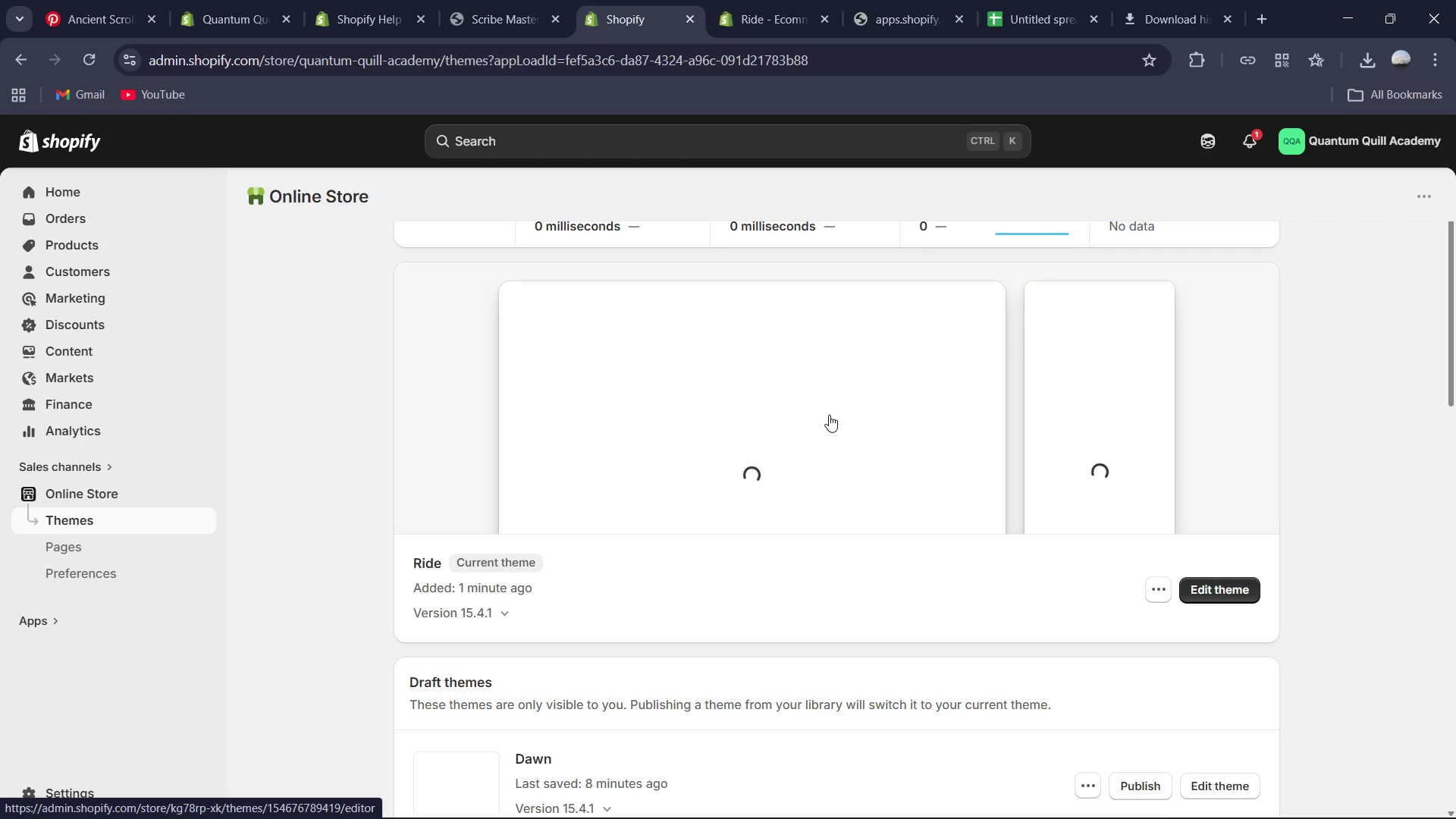 
scroll: coordinate [829, 415], scroll_direction: down, amount: 1.0
 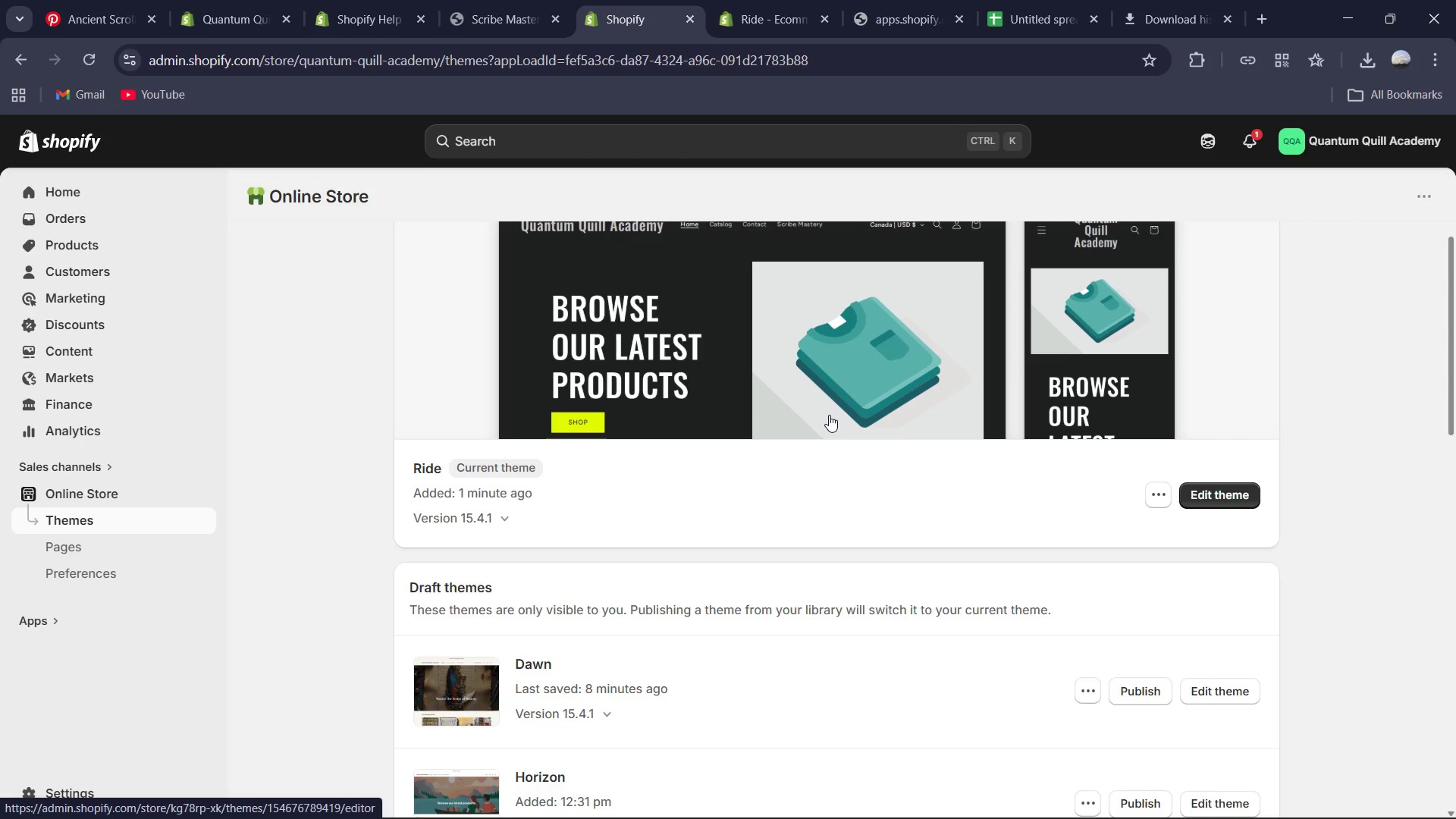 
scroll: coordinate [829, 415], scroll_direction: up, amount: 2.0
 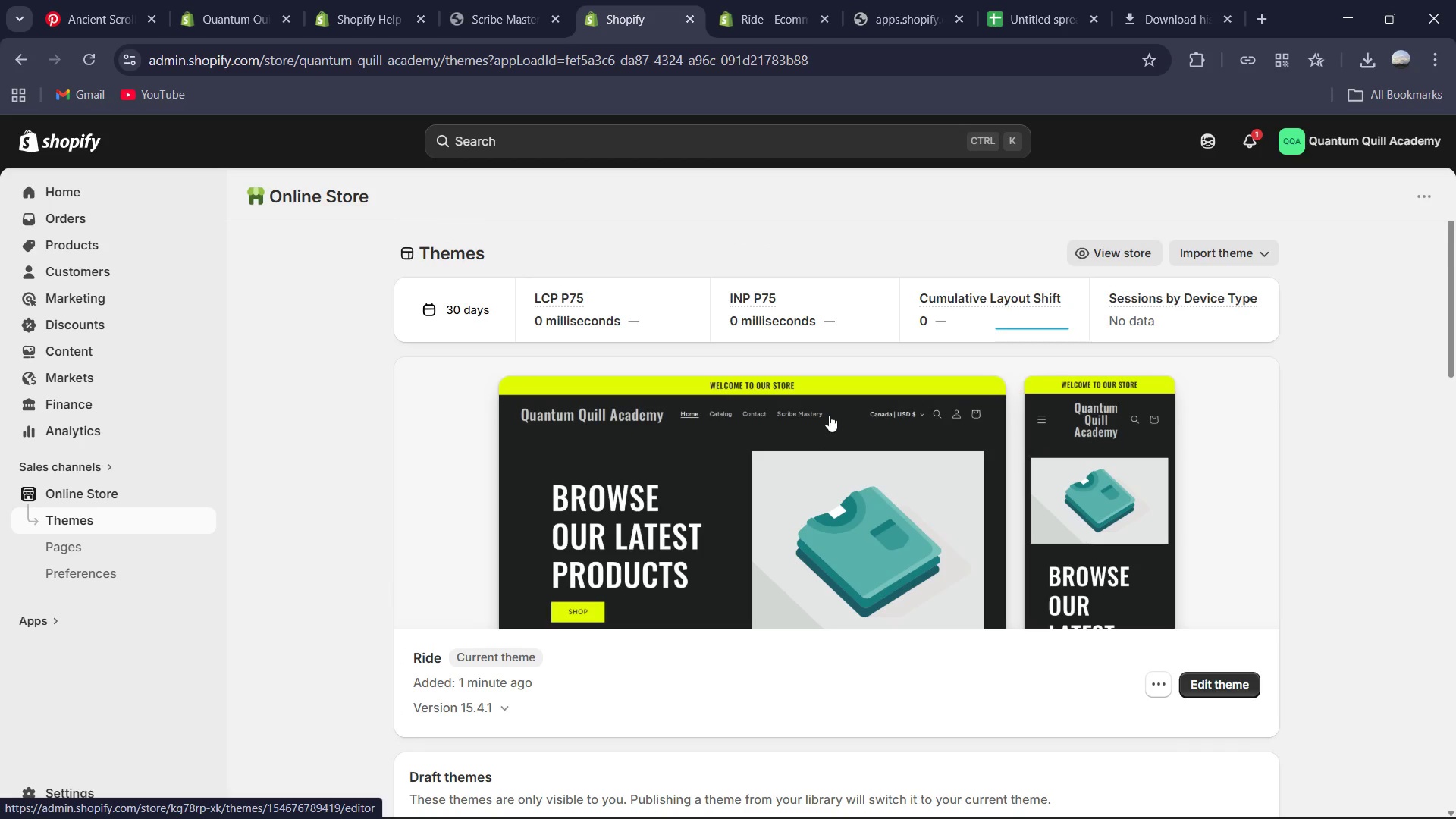 
scroll: coordinate [829, 415], scroll_direction: down, amount: 2.0
 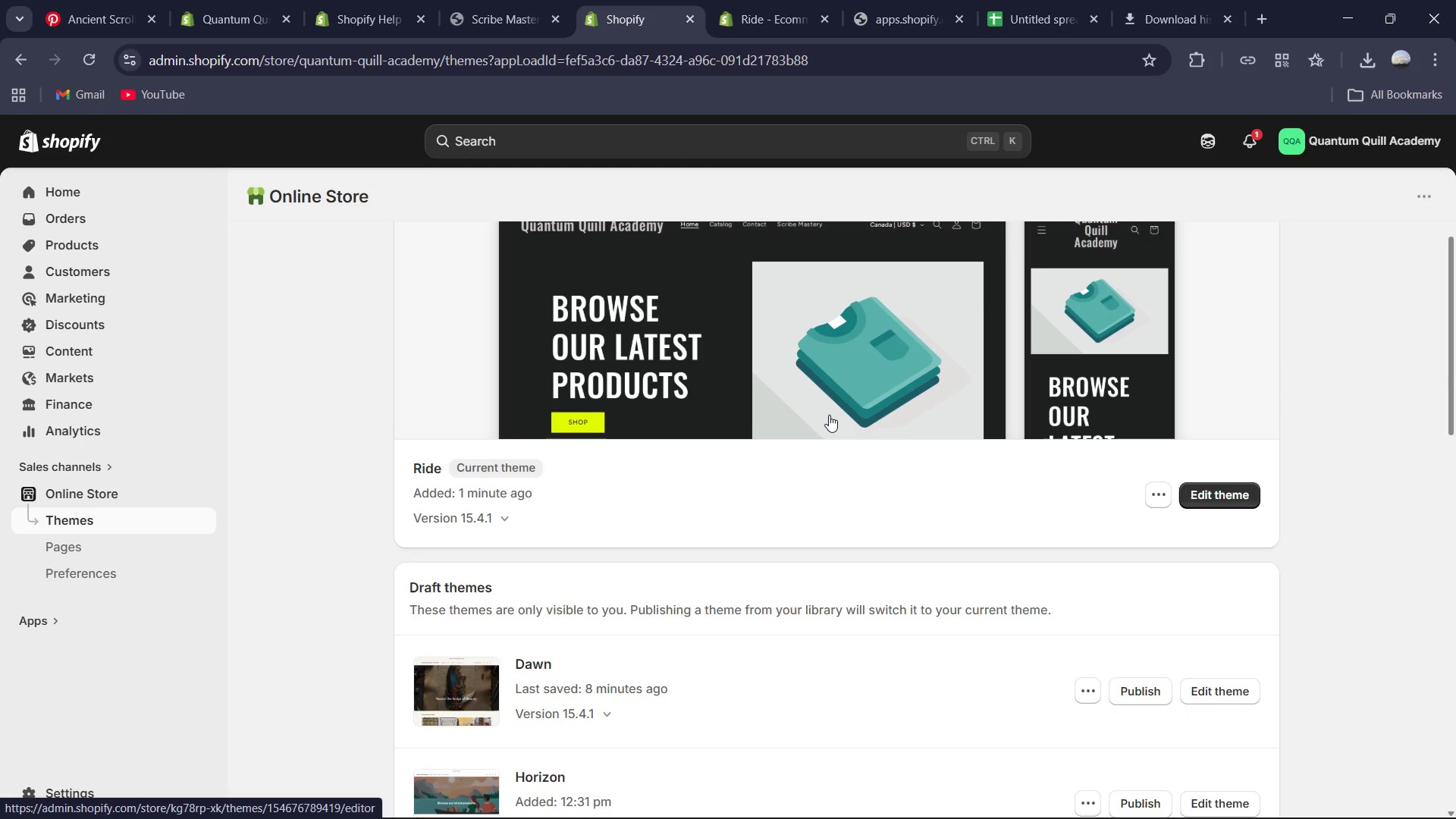 
scroll: coordinate [829, 415], scroll_direction: up, amount: 2.0
 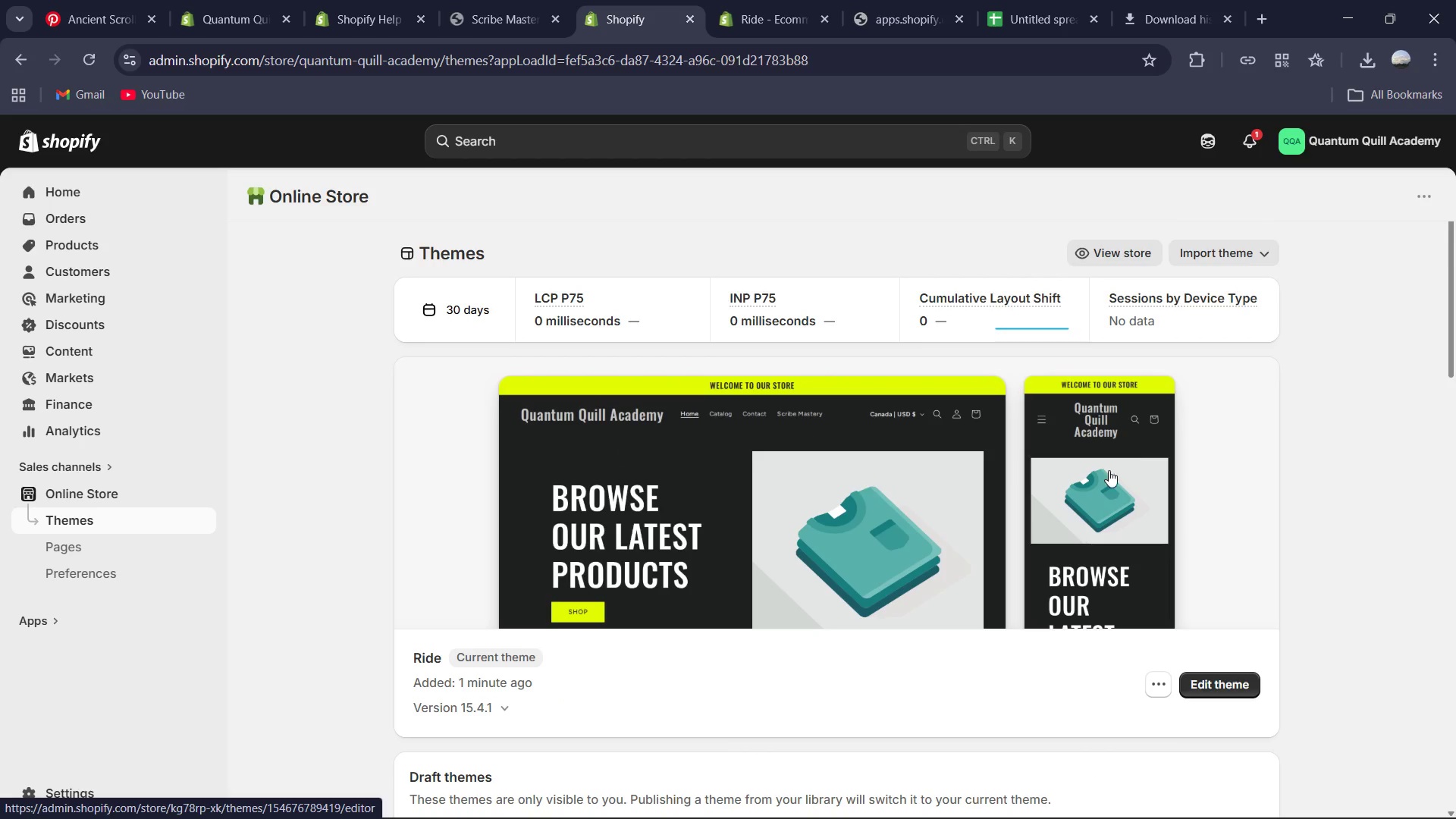 
scroll: coordinate [1104, 531], scroll_direction: down, amount: 2.0
 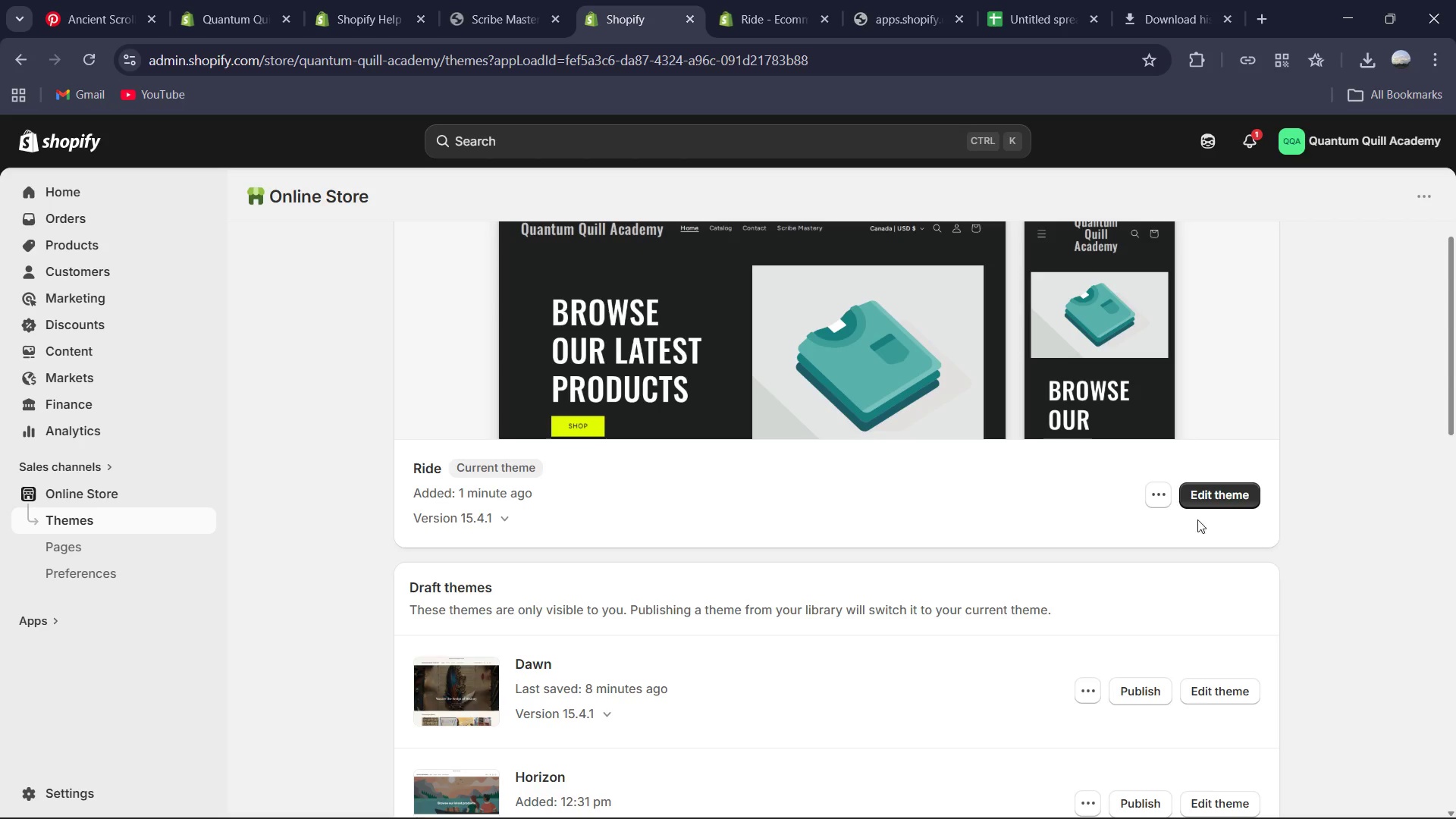 
left_click([1218, 494])
 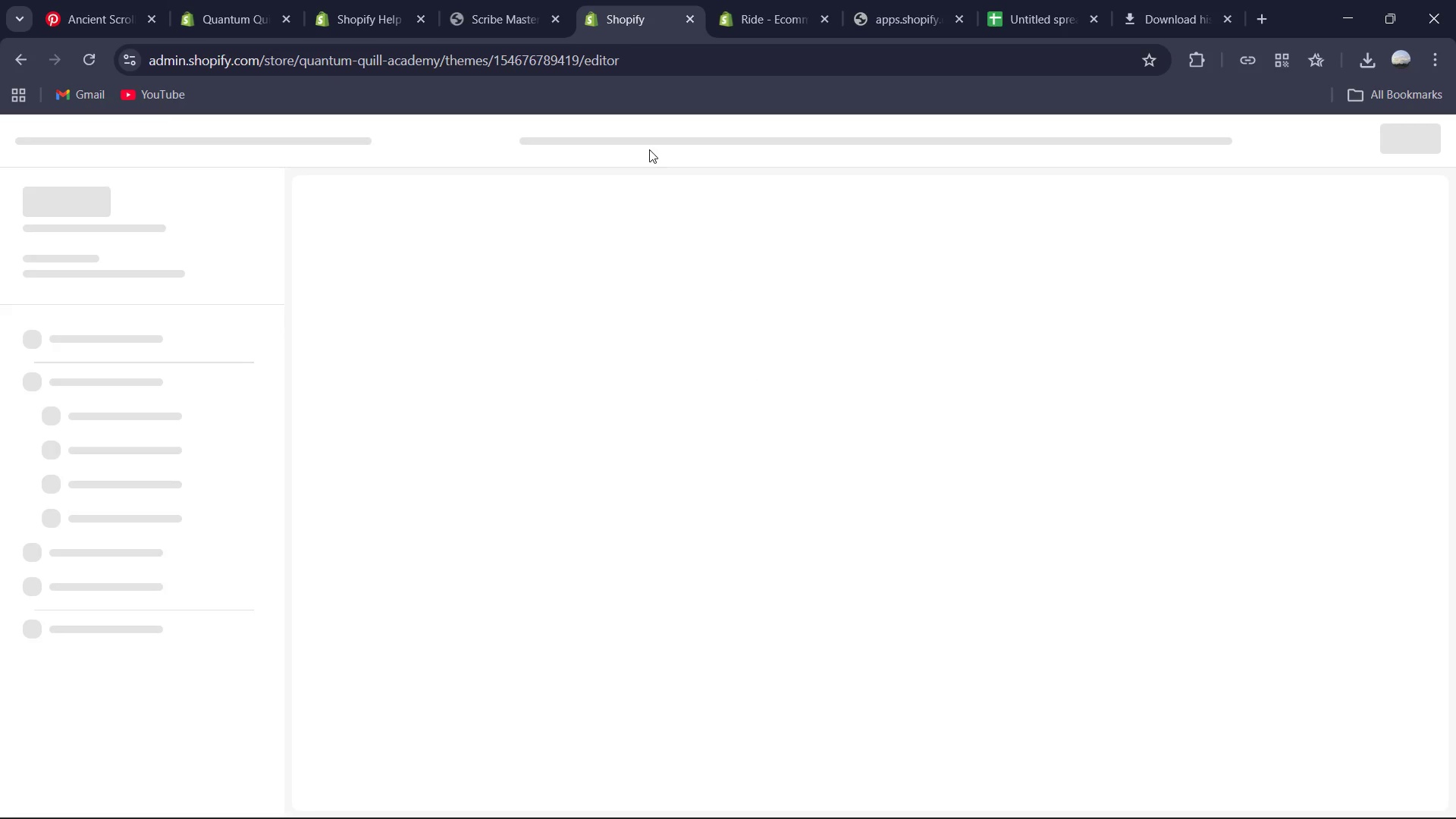 
left_click([493, 2])
 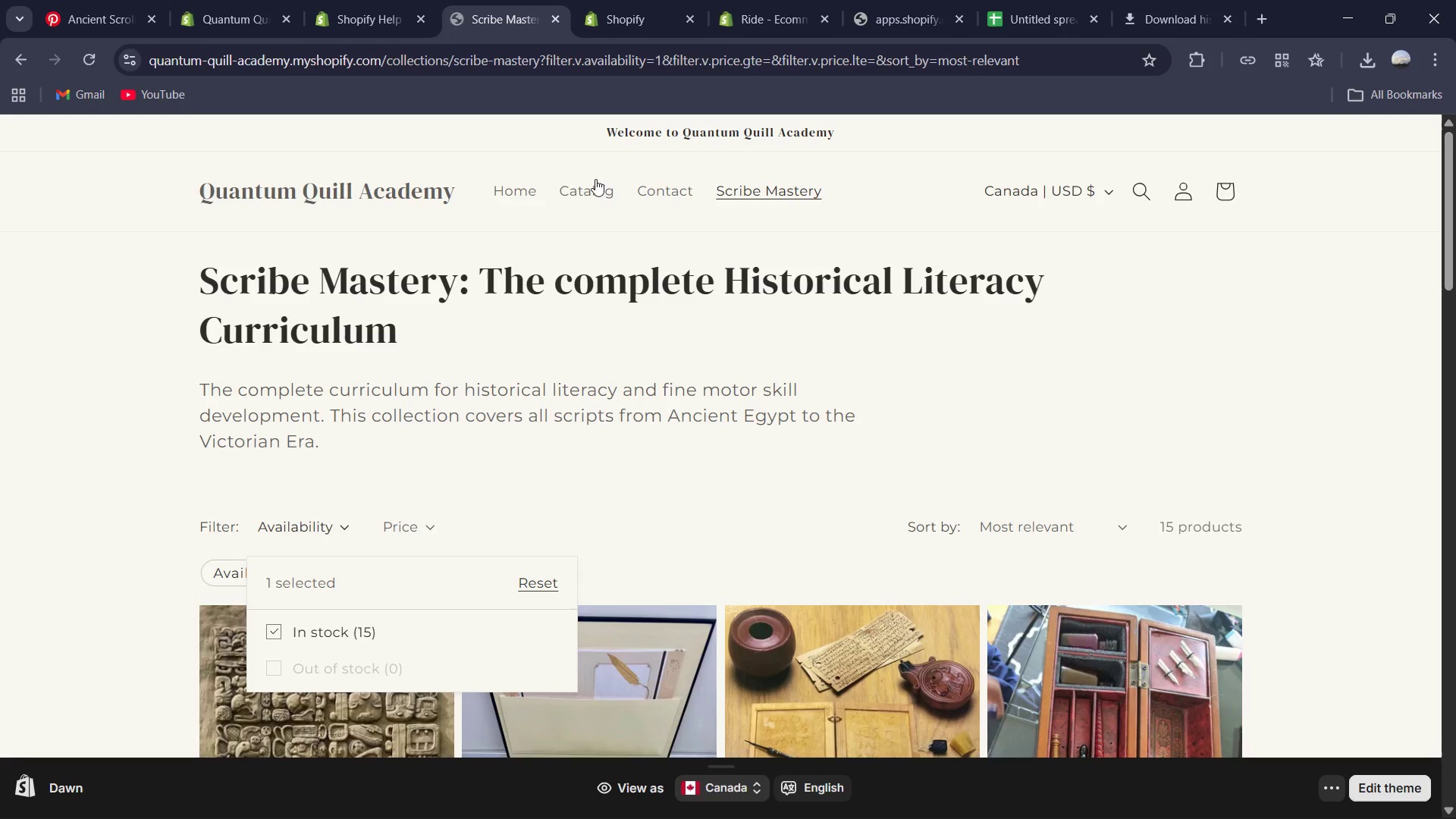 
scroll: coordinate [628, 236], scroll_direction: down, amount: 4.0
 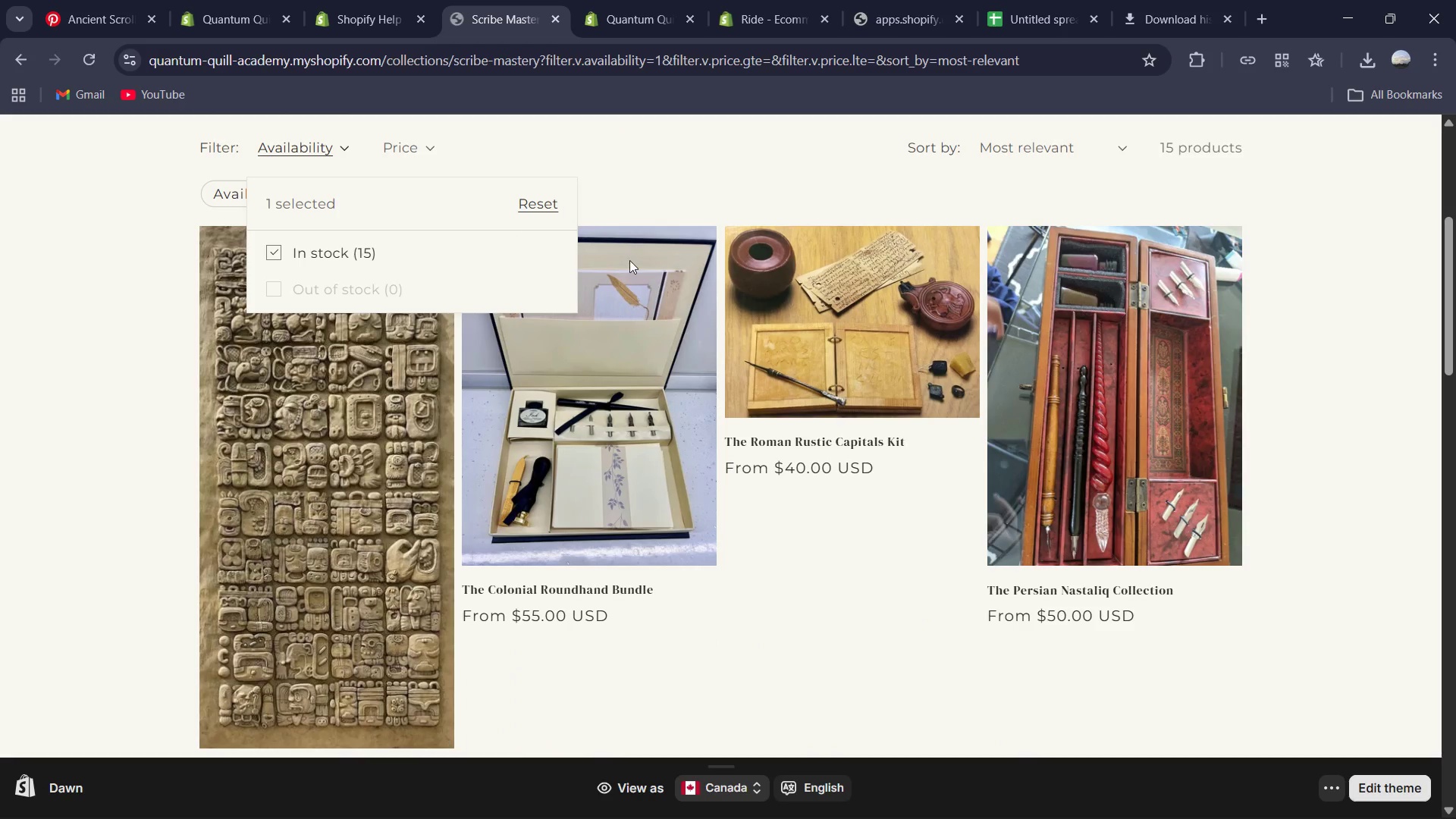 
scroll: coordinate [626, 386], scroll_direction: up, amount: 7.0
 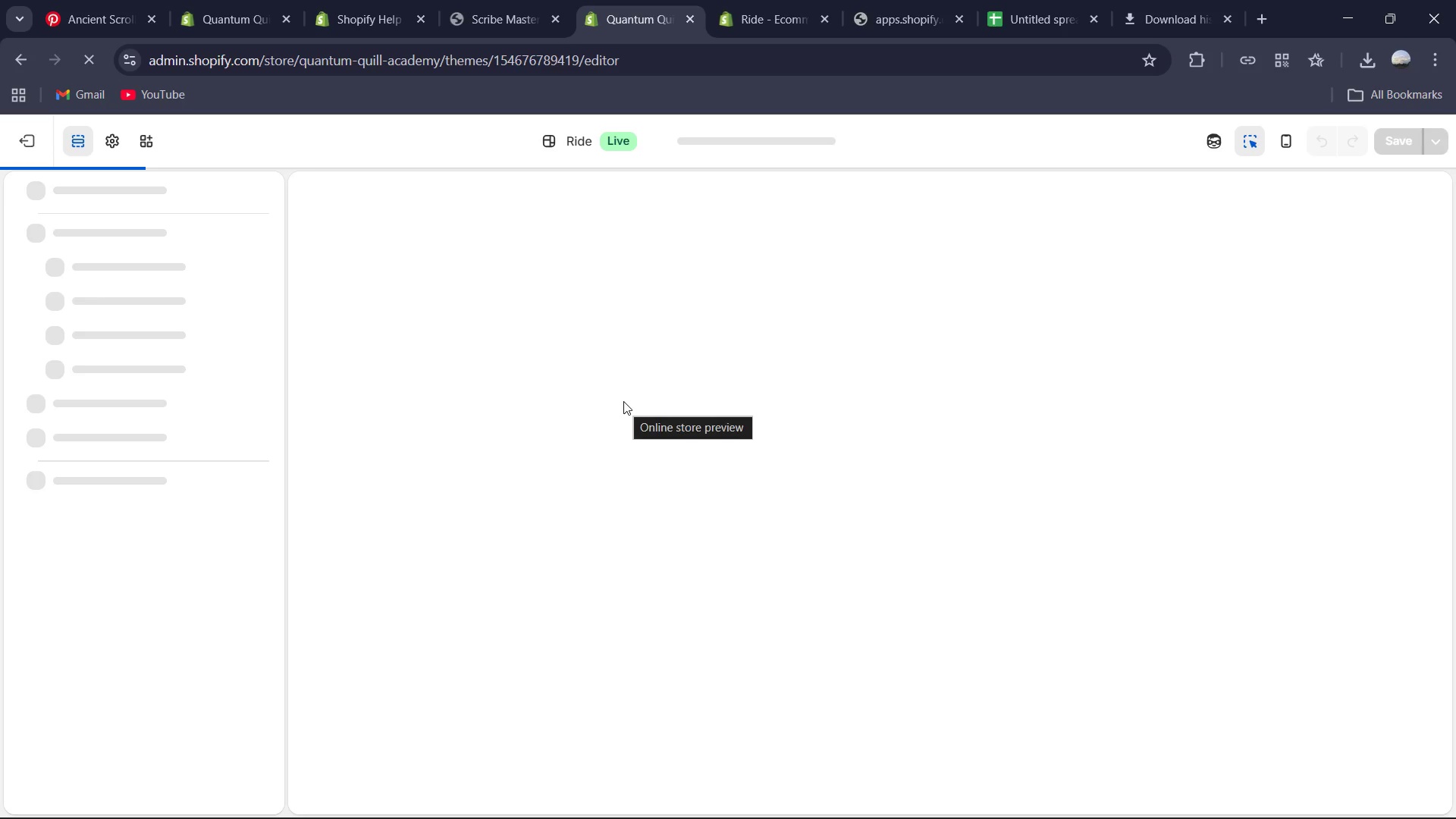 
scroll: coordinate [623, 400], scroll_direction: none, amount: 0.0
 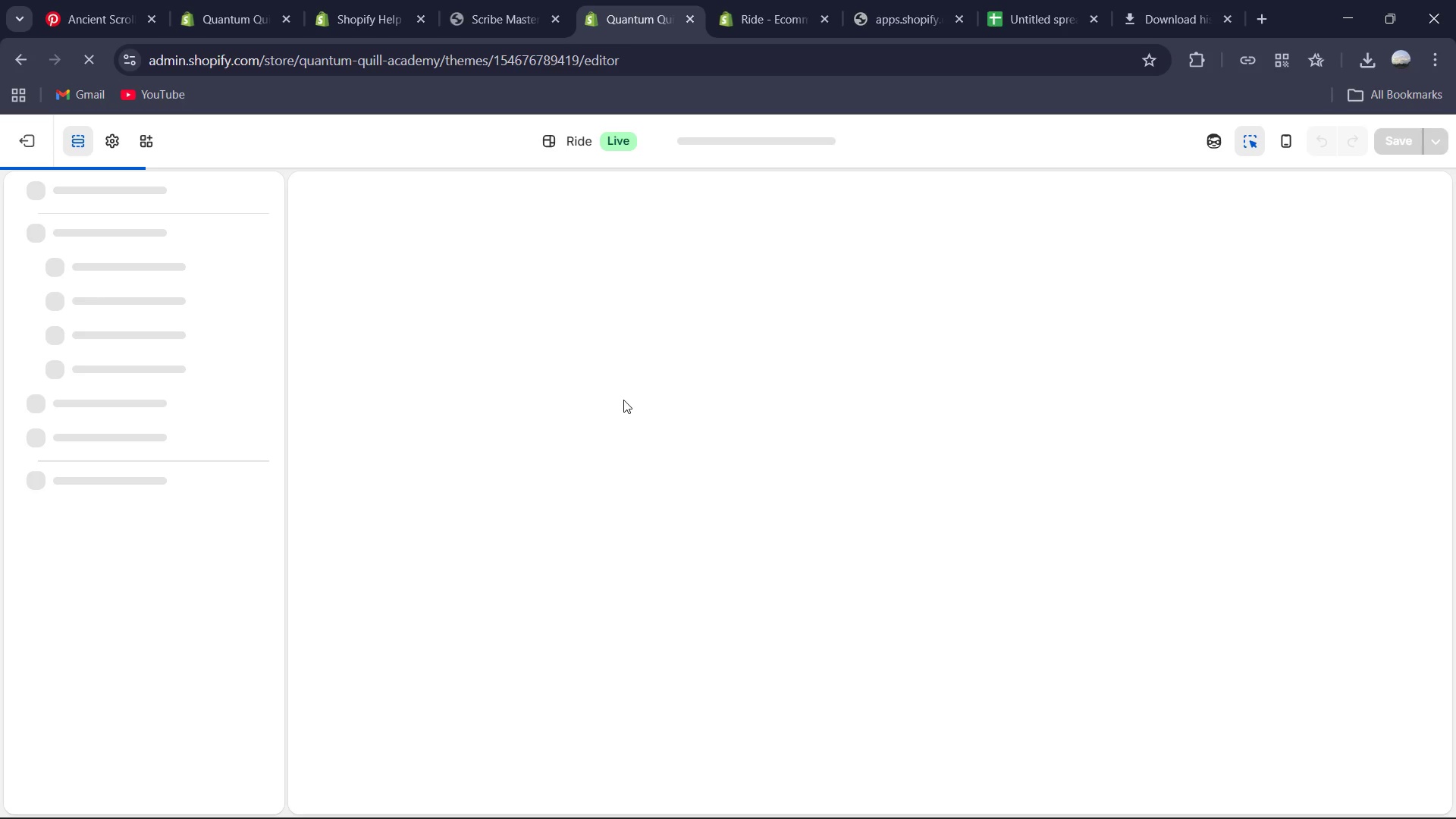 
scroll: coordinate [623, 400], scroll_direction: up, amount: 1.0
 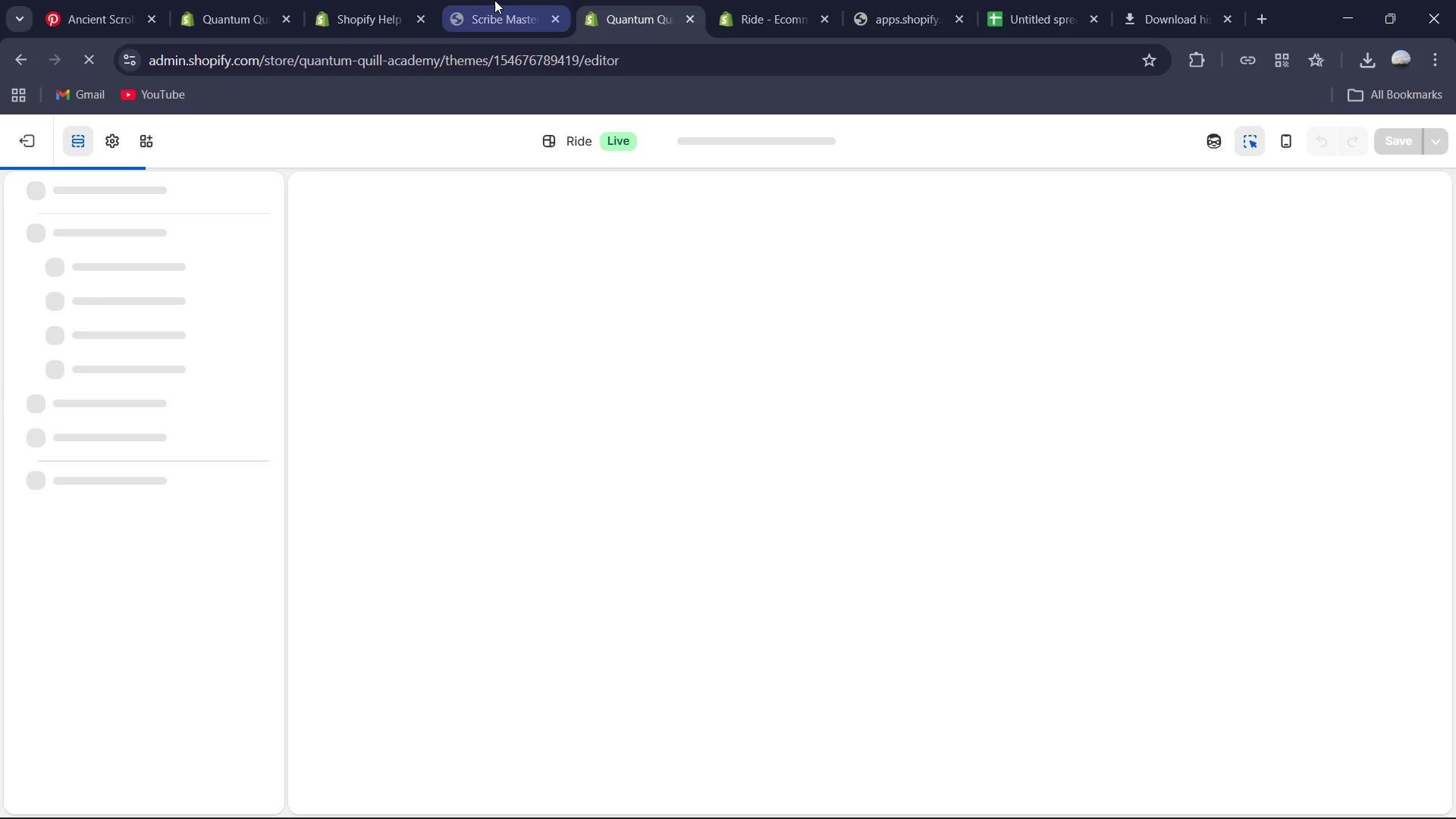 
left_click([497, 0])
 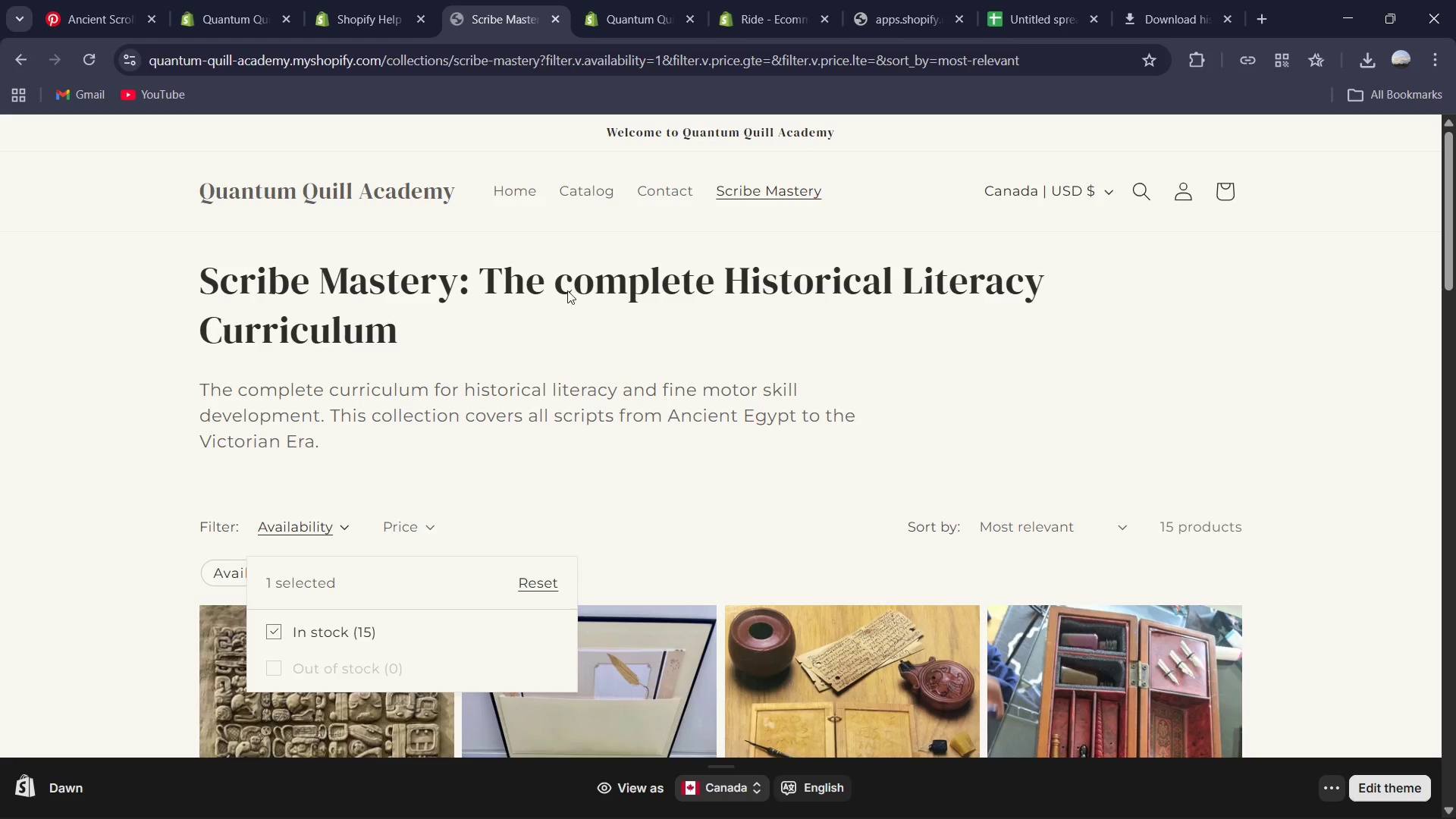 
scroll: coordinate [575, 359], scroll_direction: down, amount: 16.0
 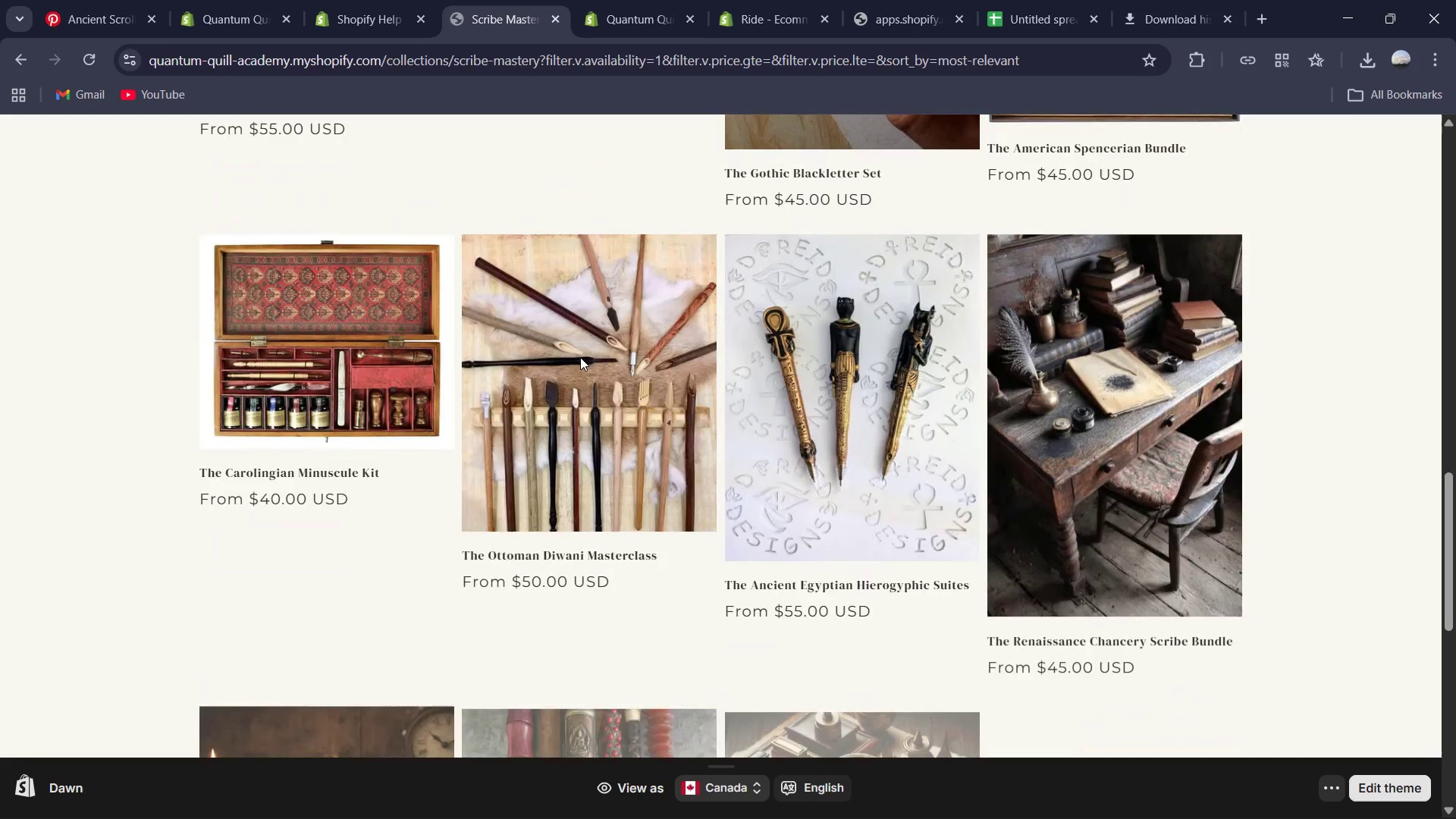 
left_click([600, 0])
 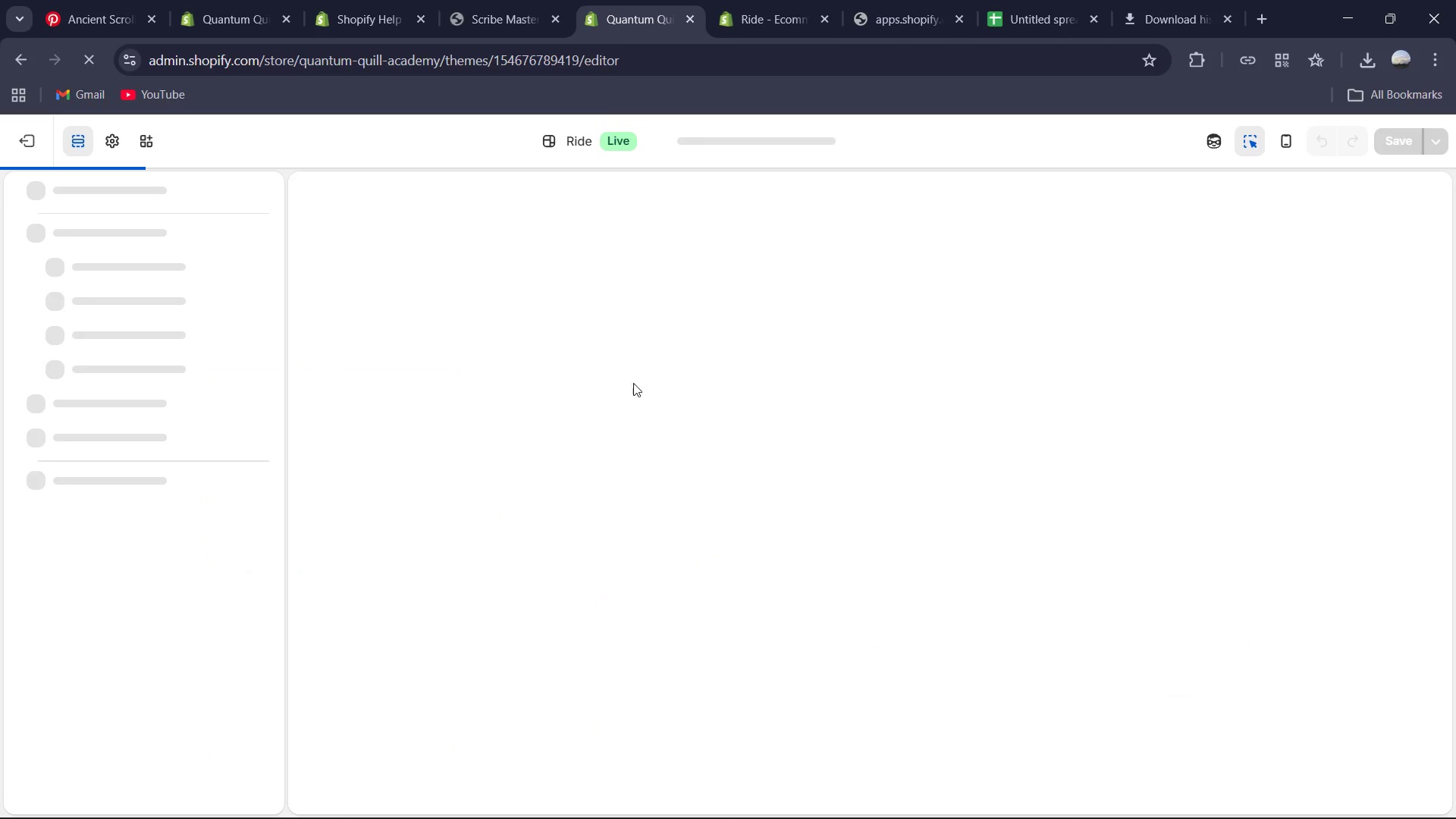 
scroll: coordinate [570, 397], scroll_direction: up, amount: 9.0
 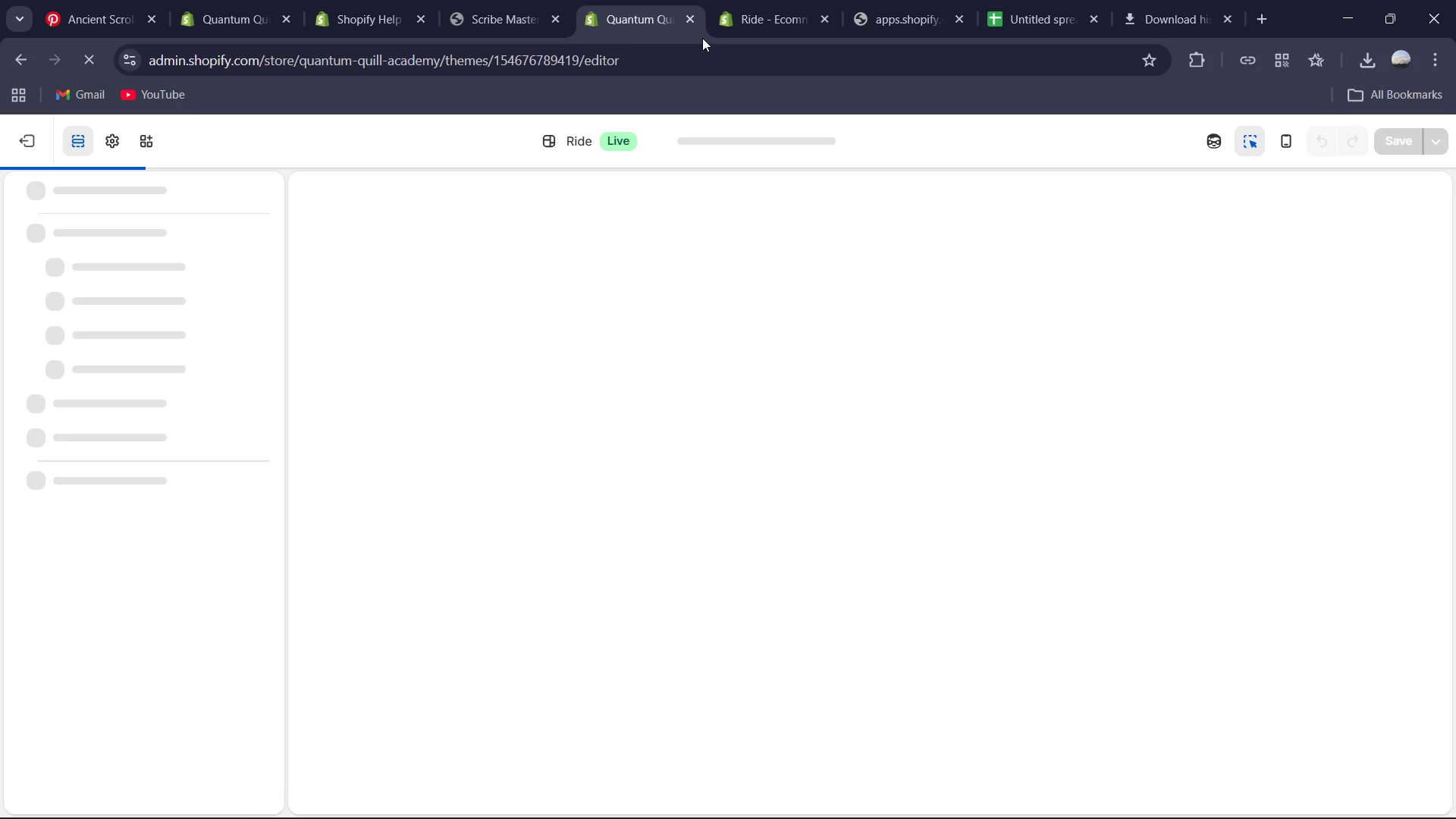 
left_click([742, 0])
 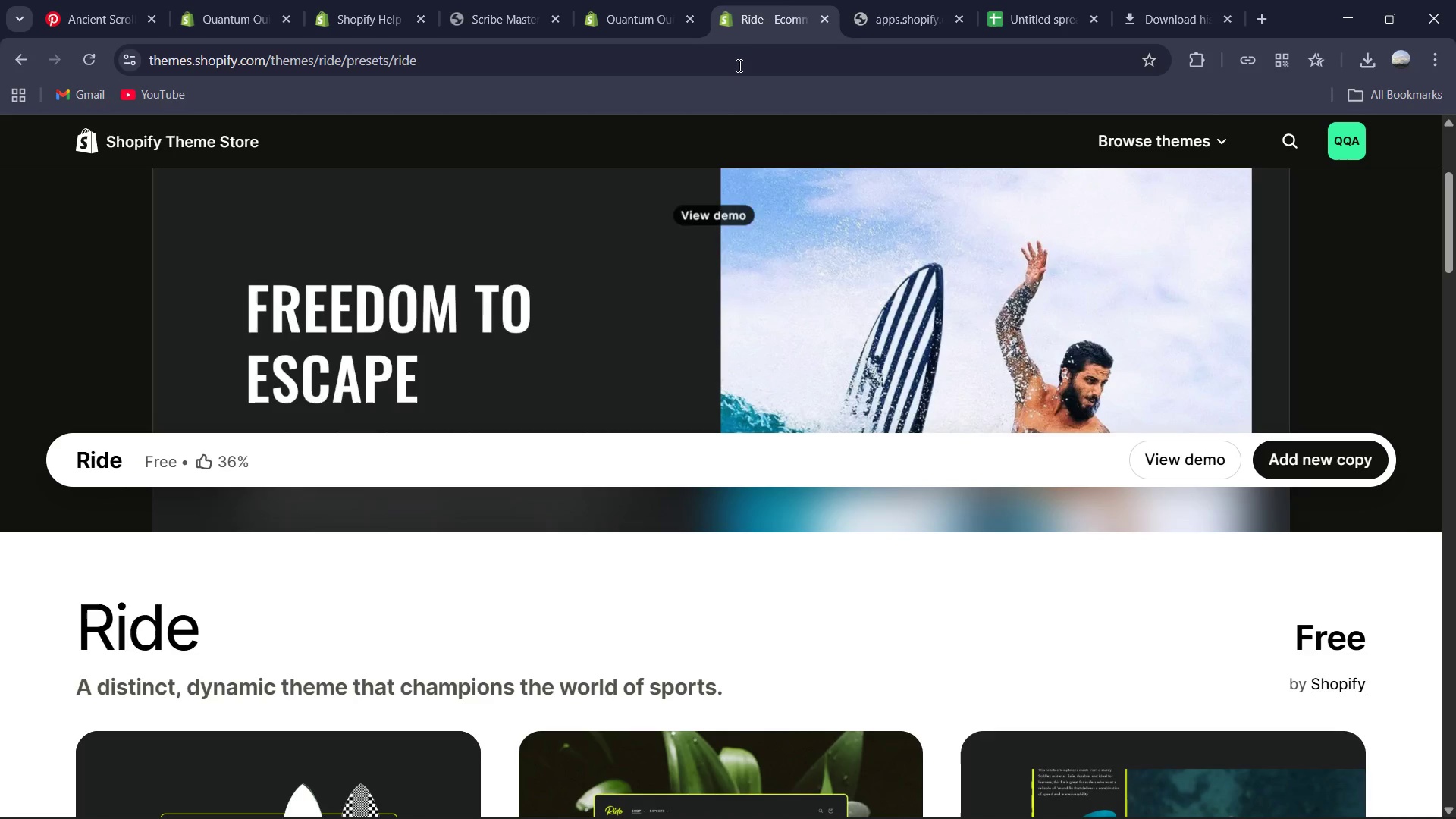 
left_click([824, 23])
 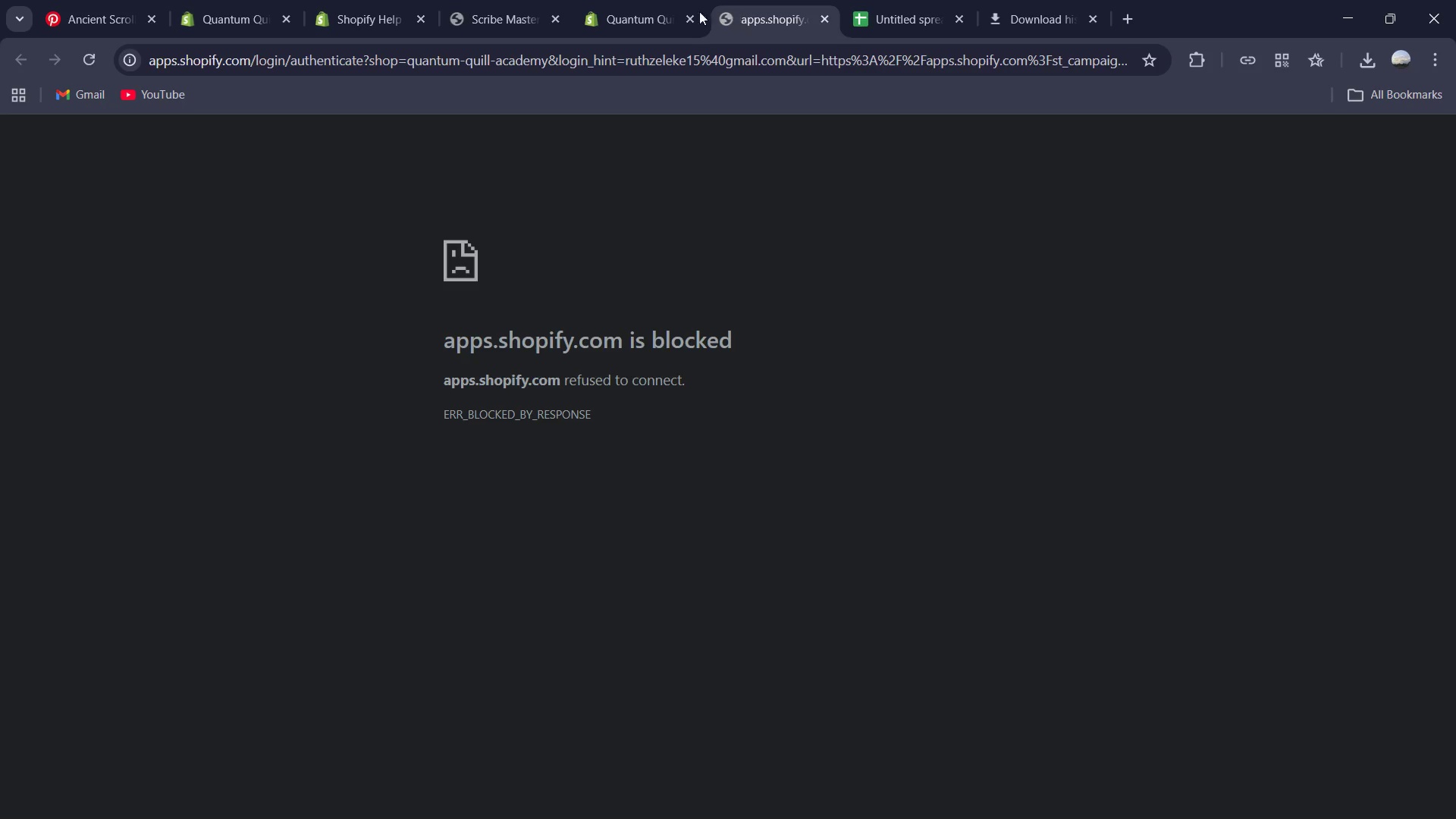 
left_click([662, 11])
 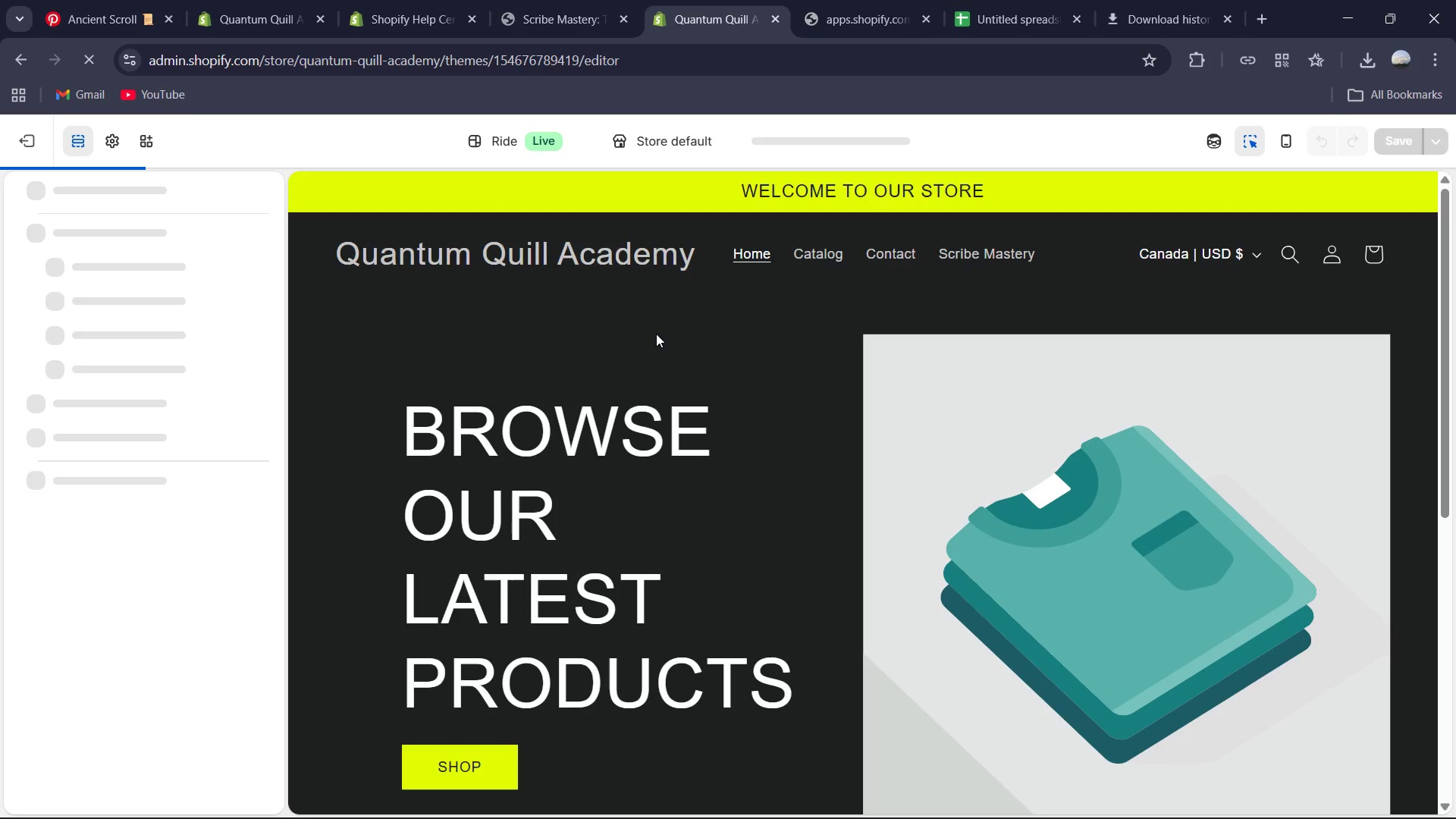 
scroll: coordinate [662, 328], scroll_direction: down, amount: 14.0
 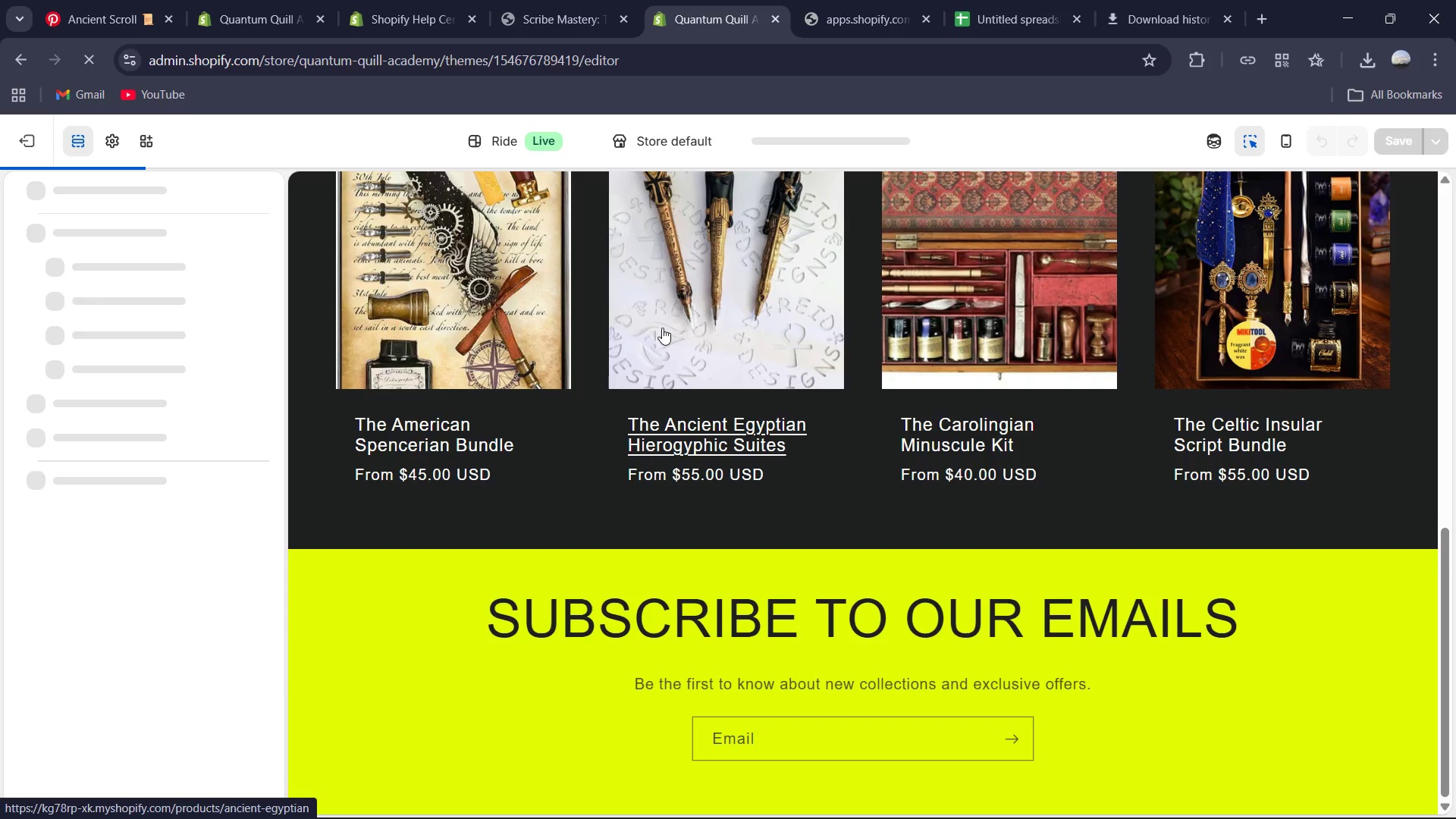 
scroll: coordinate [663, 328], scroll_direction: up, amount: 8.0
 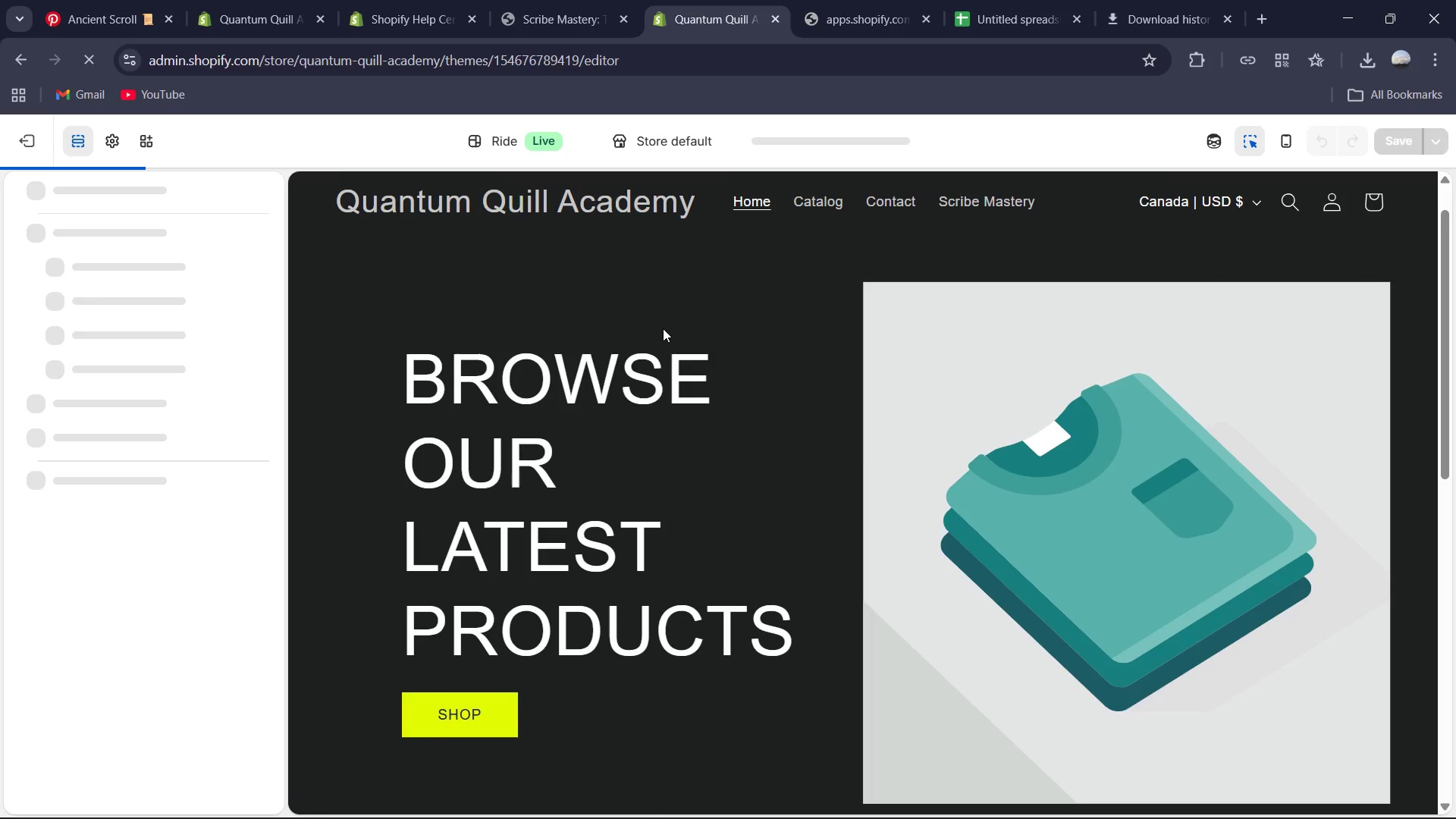 
scroll: coordinate [664, 328], scroll_direction: down, amount: 5.0
 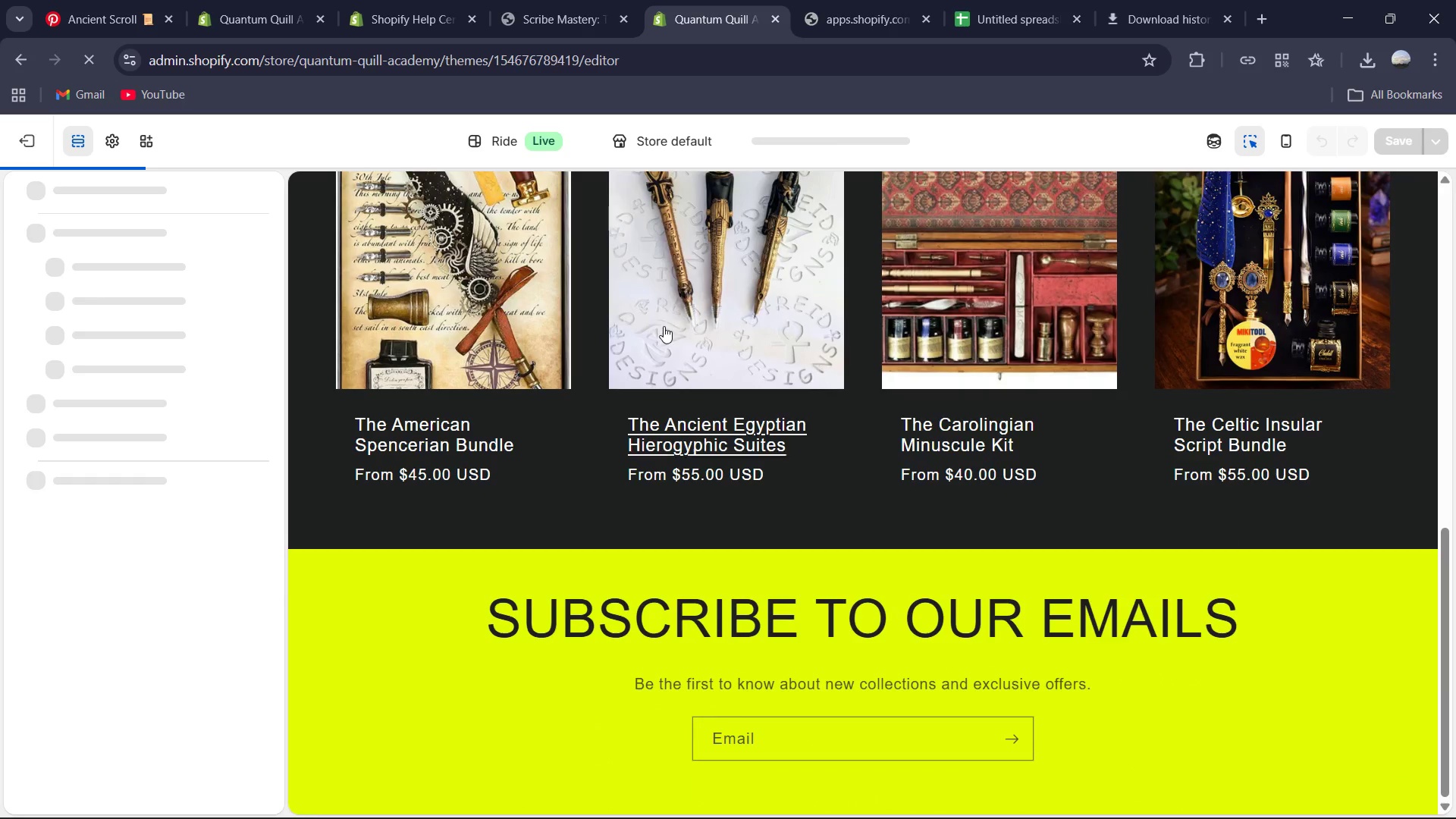 
scroll: coordinate [675, 302], scroll_direction: up, amount: 10.0
 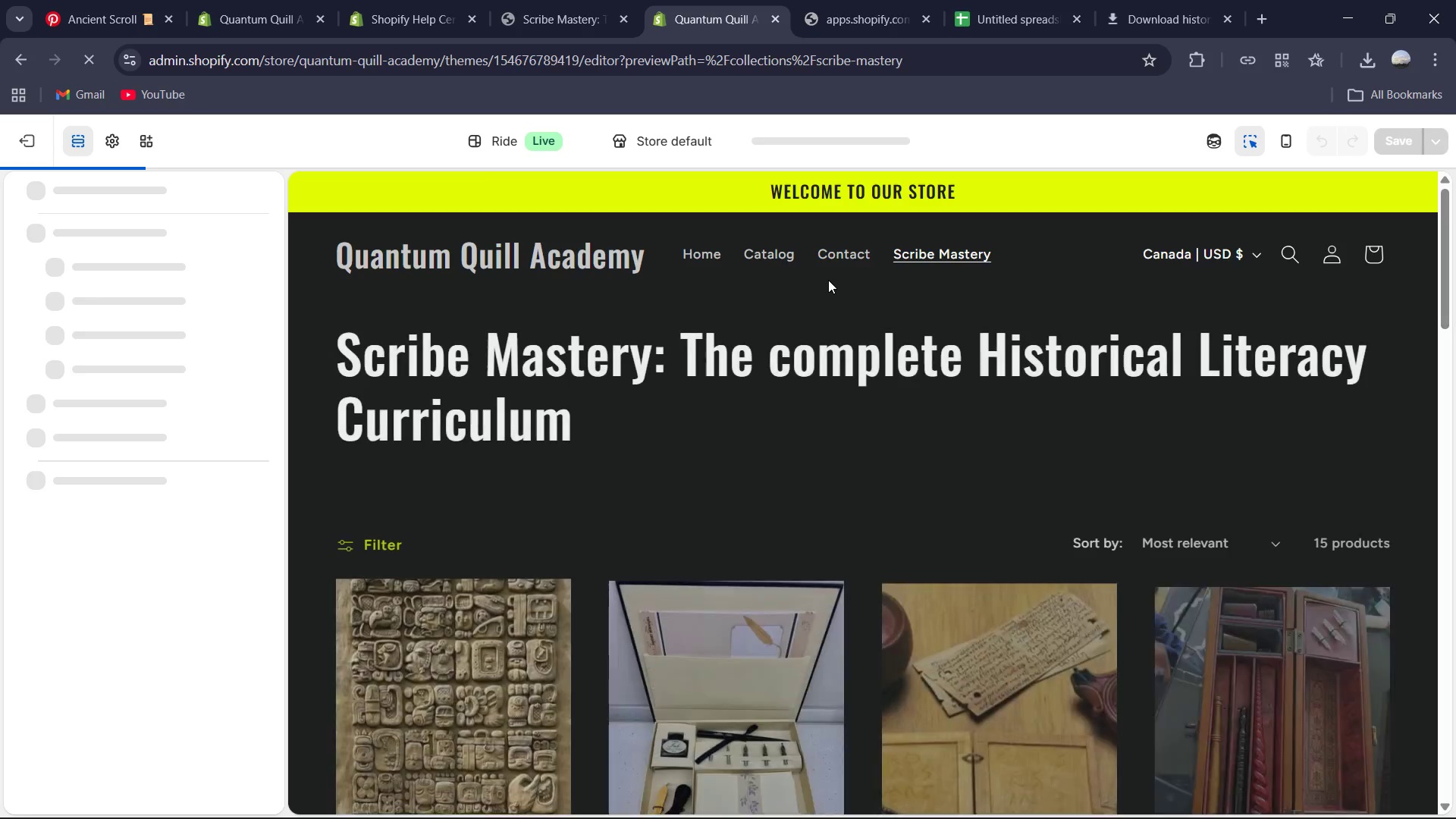 
wait(10.27)
 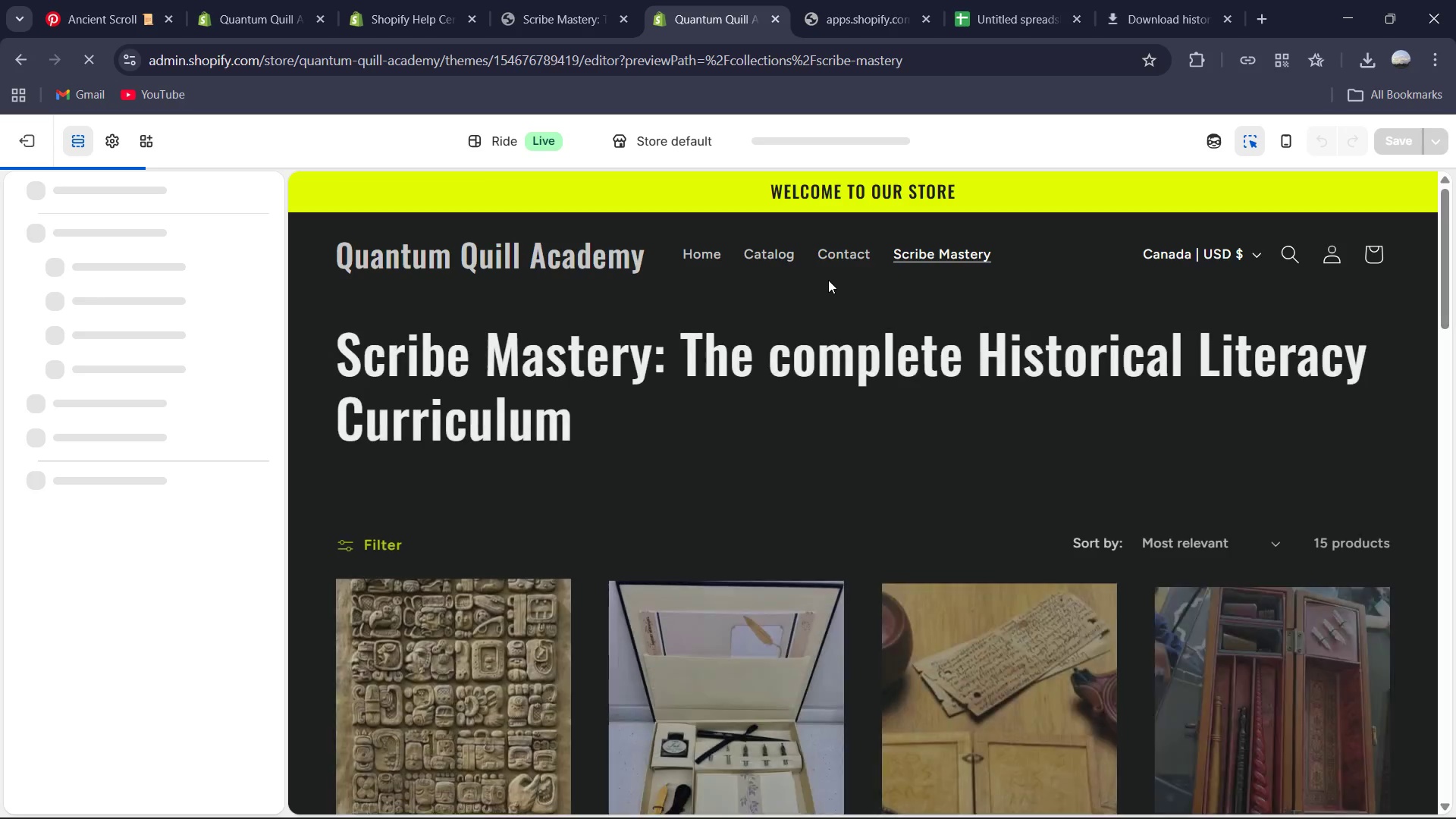 
mouse_move([259, 322])
 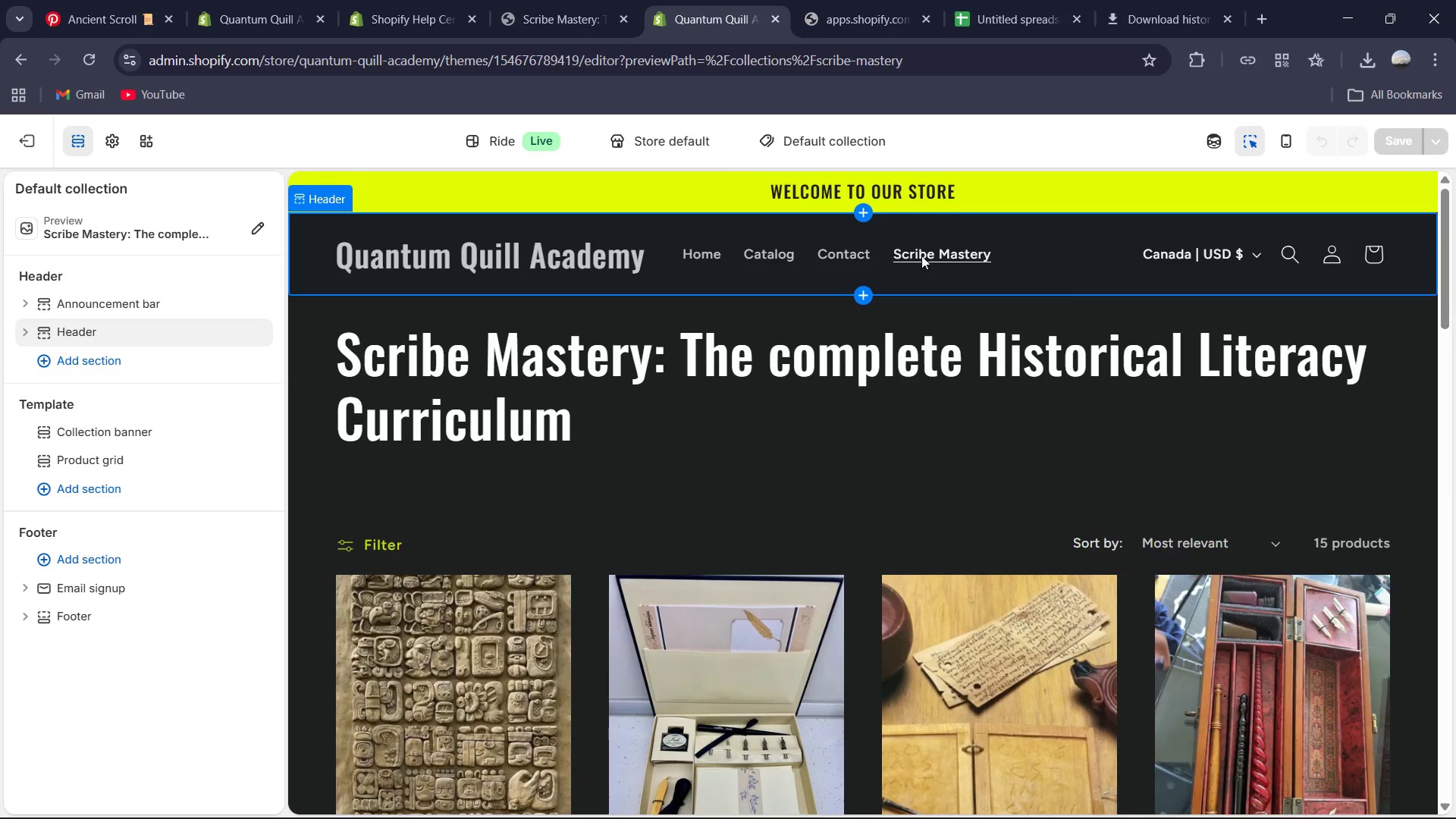 
left_click([922, 256])
 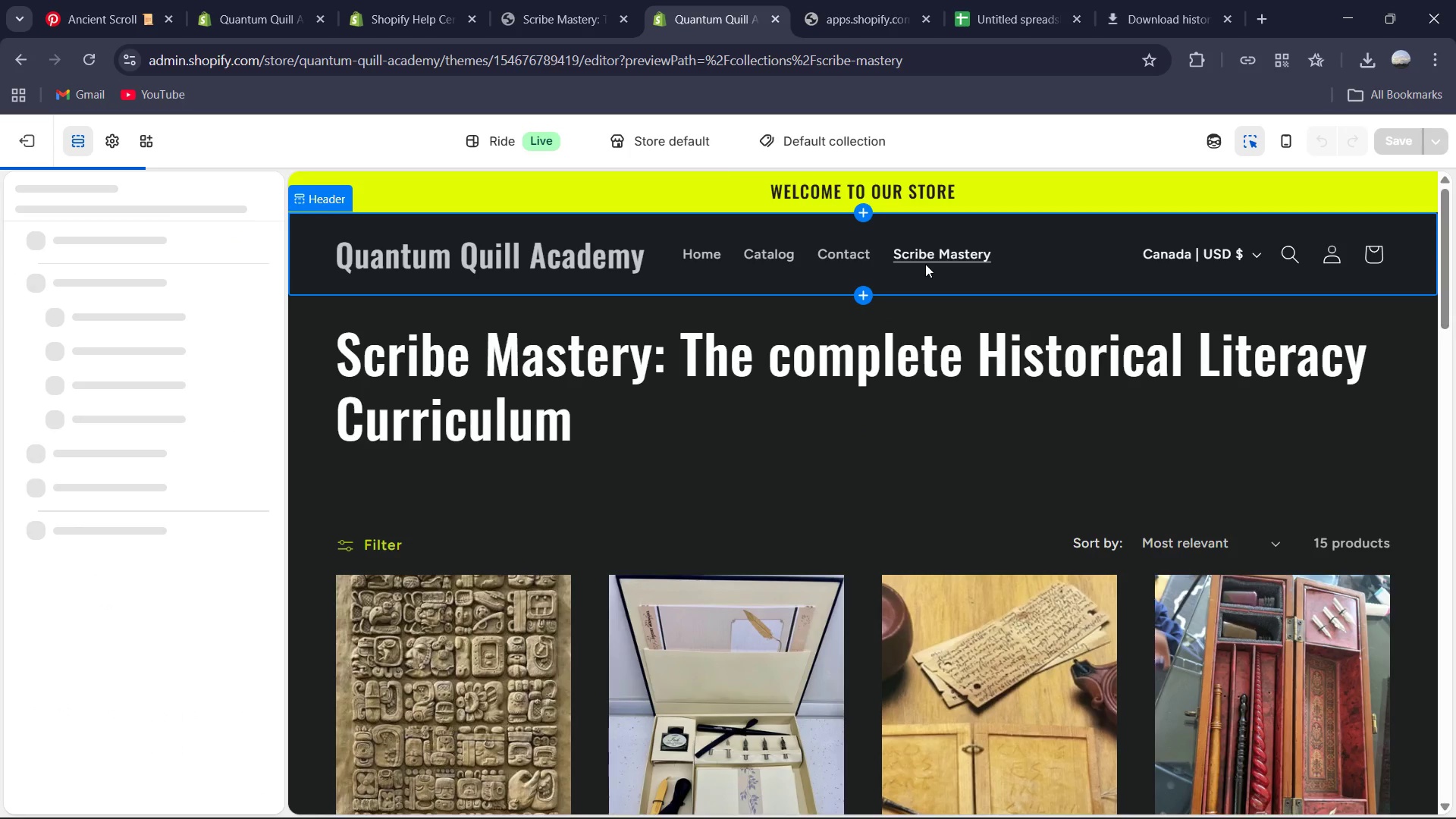 
left_click([579, 0])
 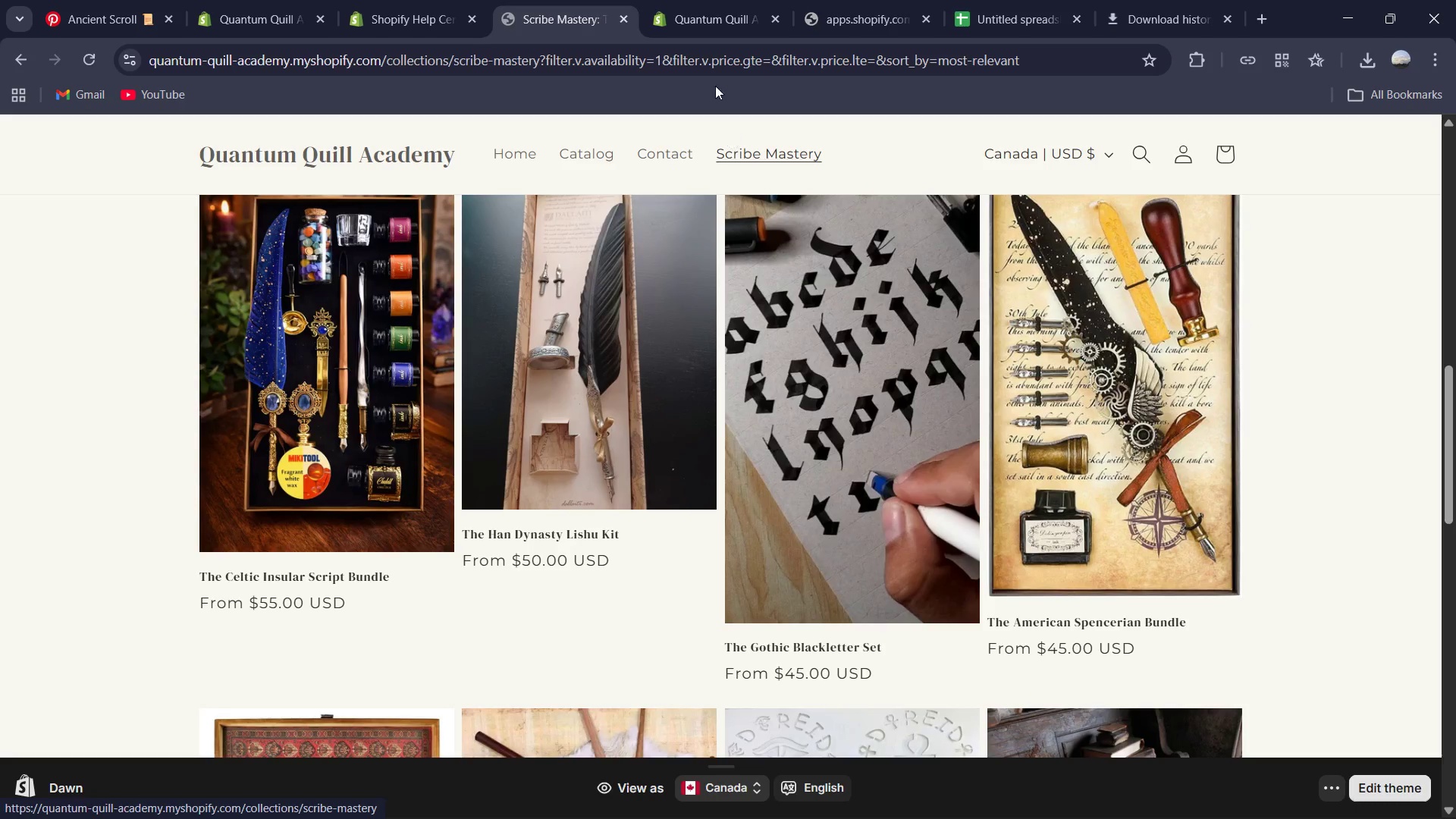 
left_click([700, 0])
 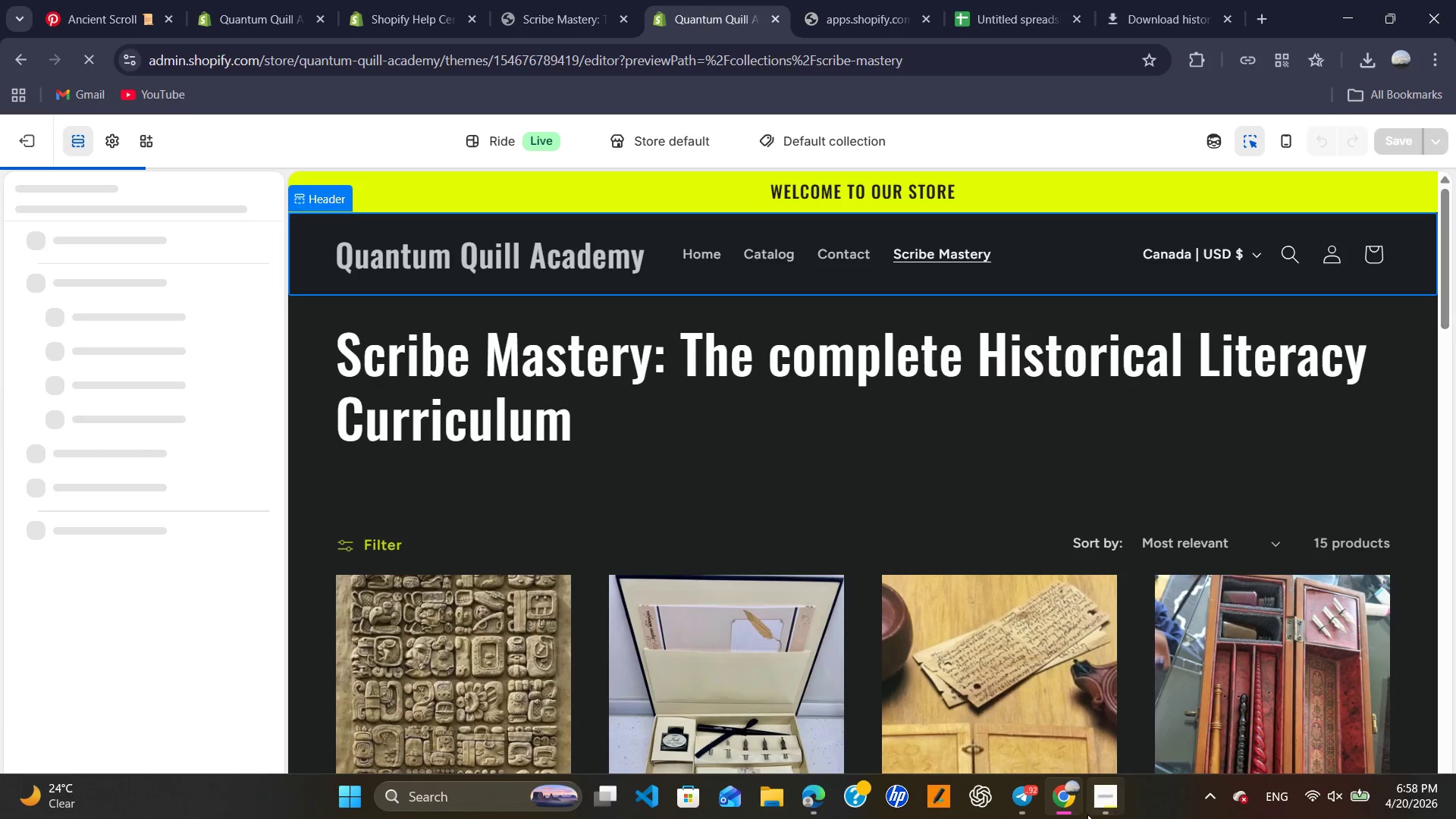 
left_click([1103, 811])